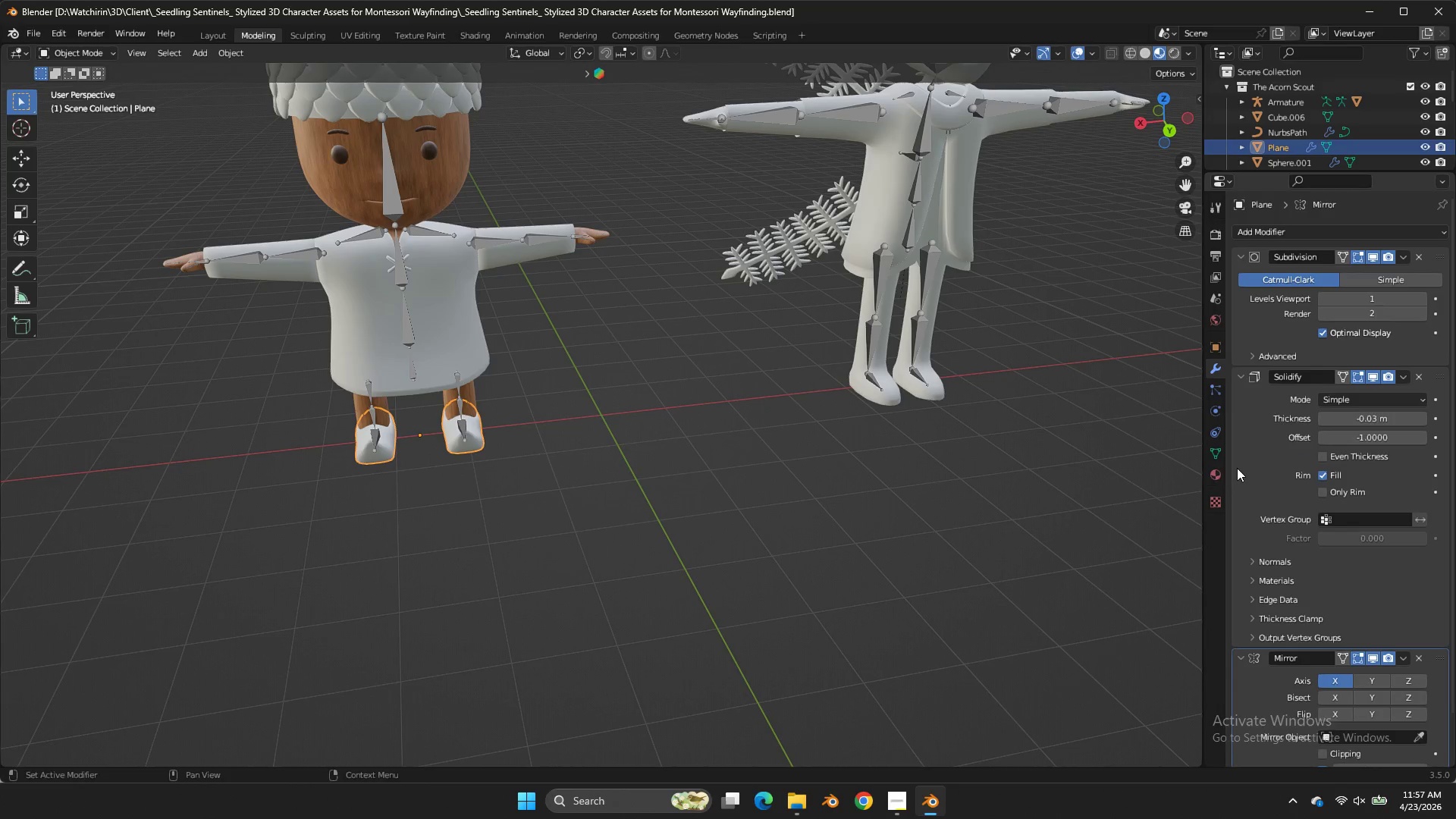 
left_click([1217, 468])
 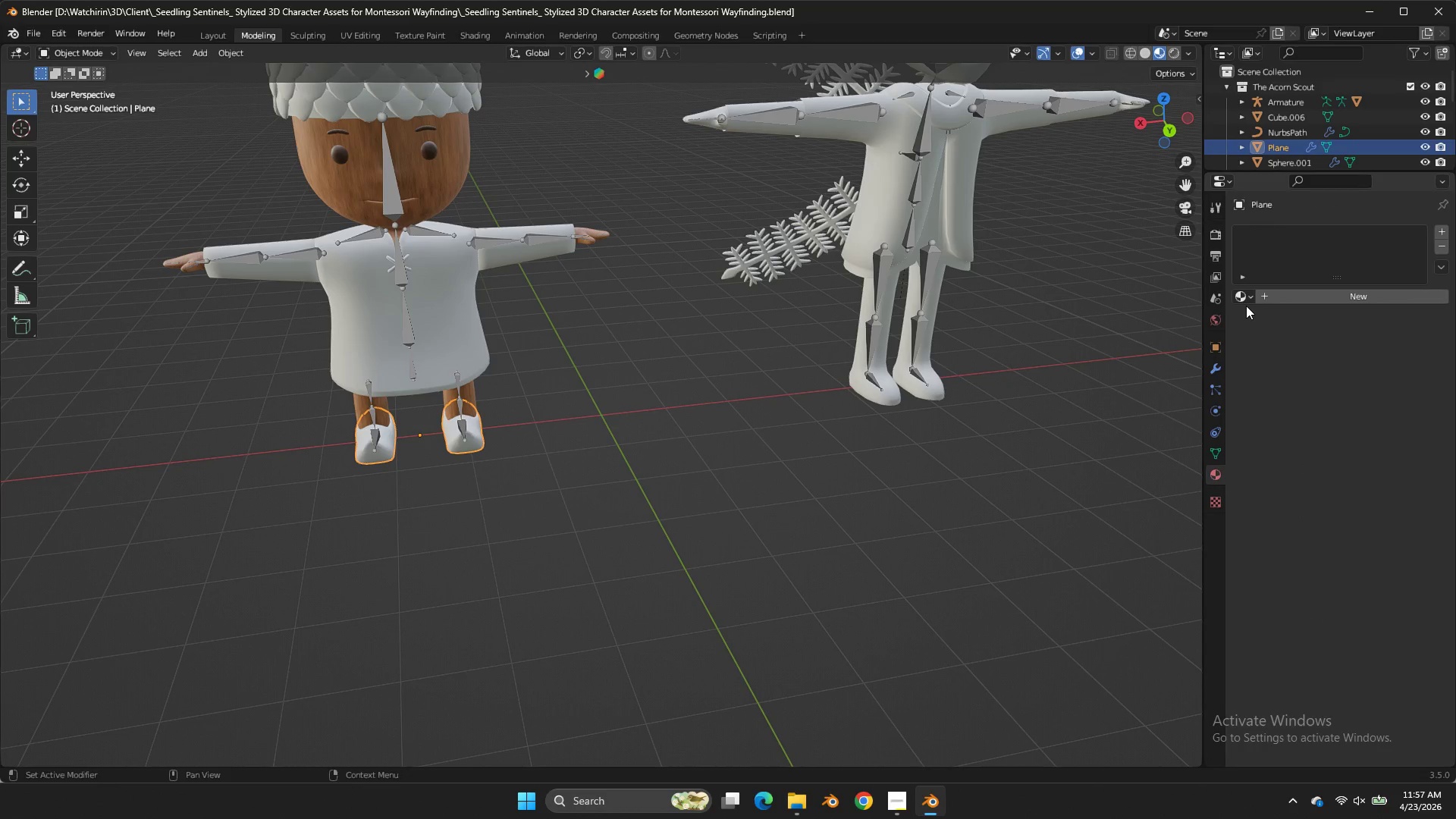 
double_click([1246, 302])
 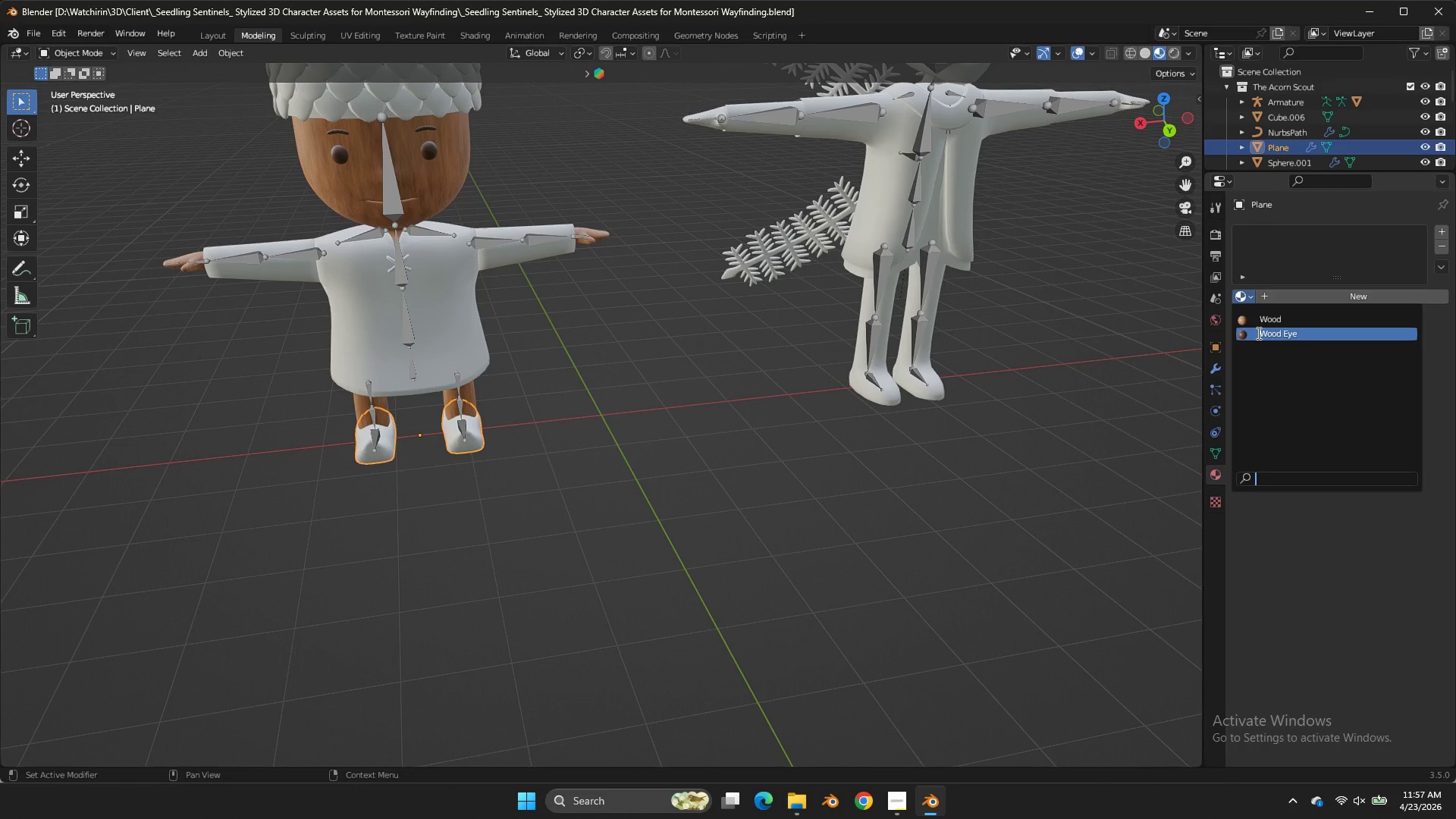 
left_click([1257, 333])
 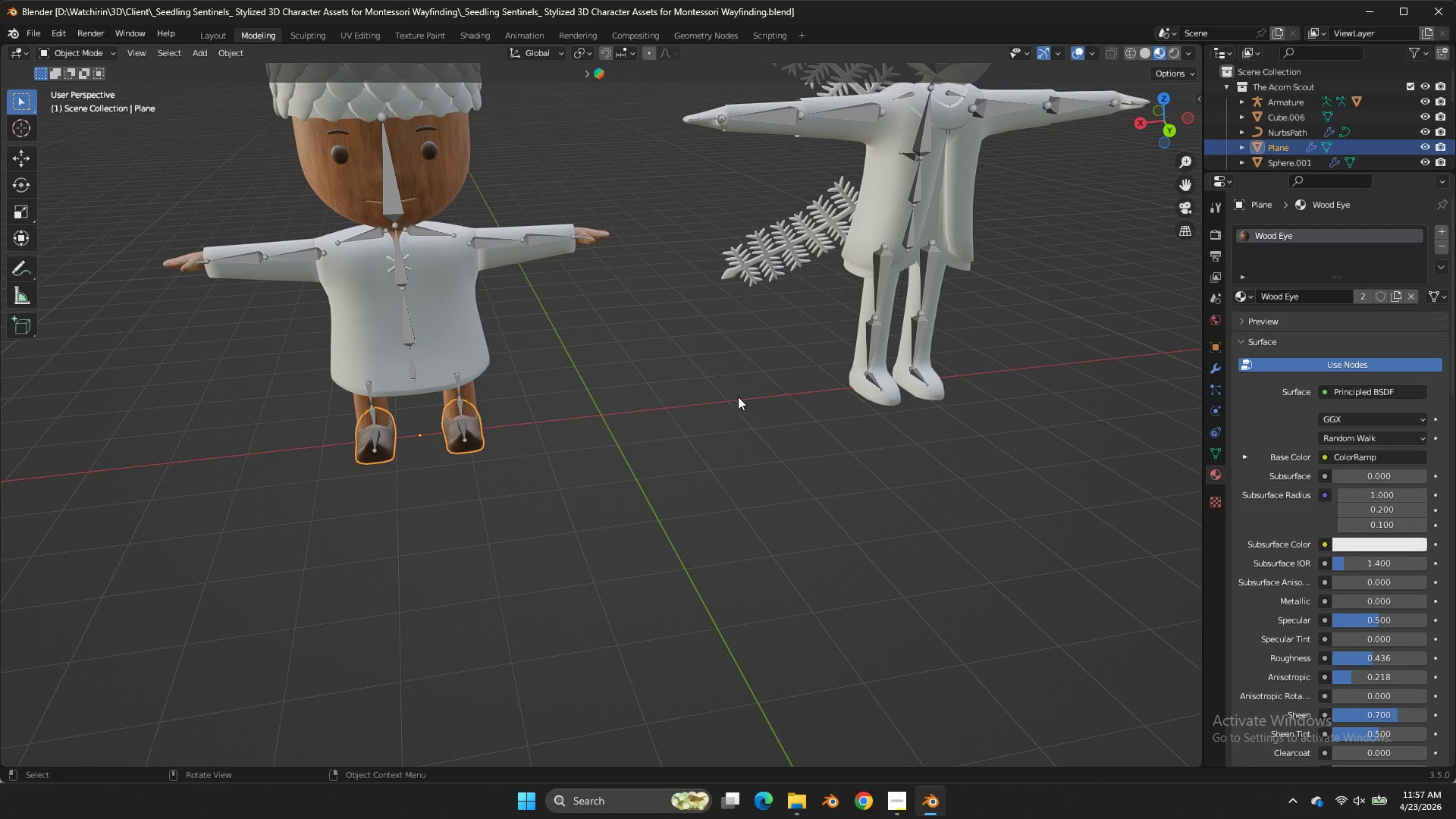 
left_click([731, 397])
 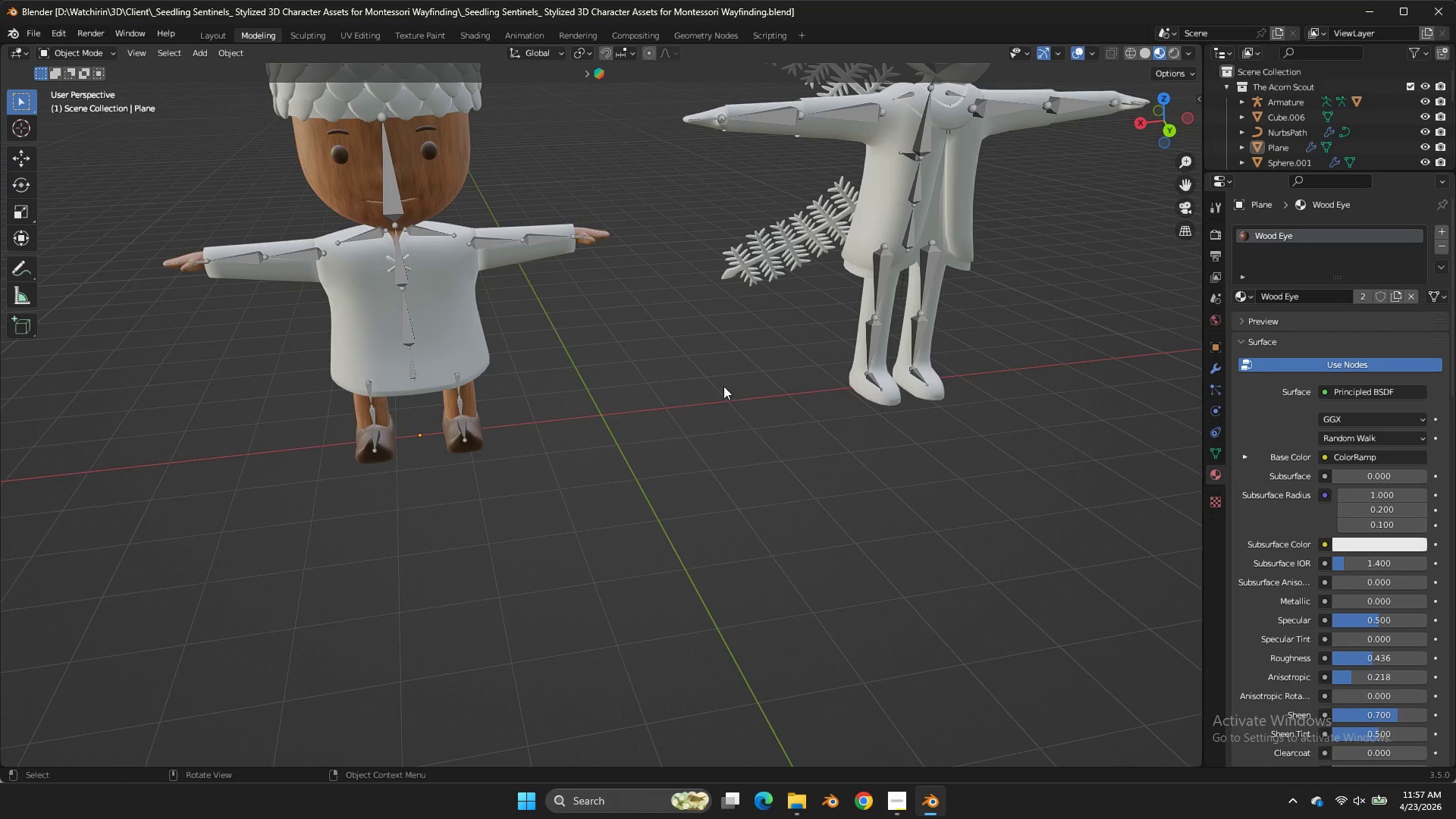 
key(Control+S)
 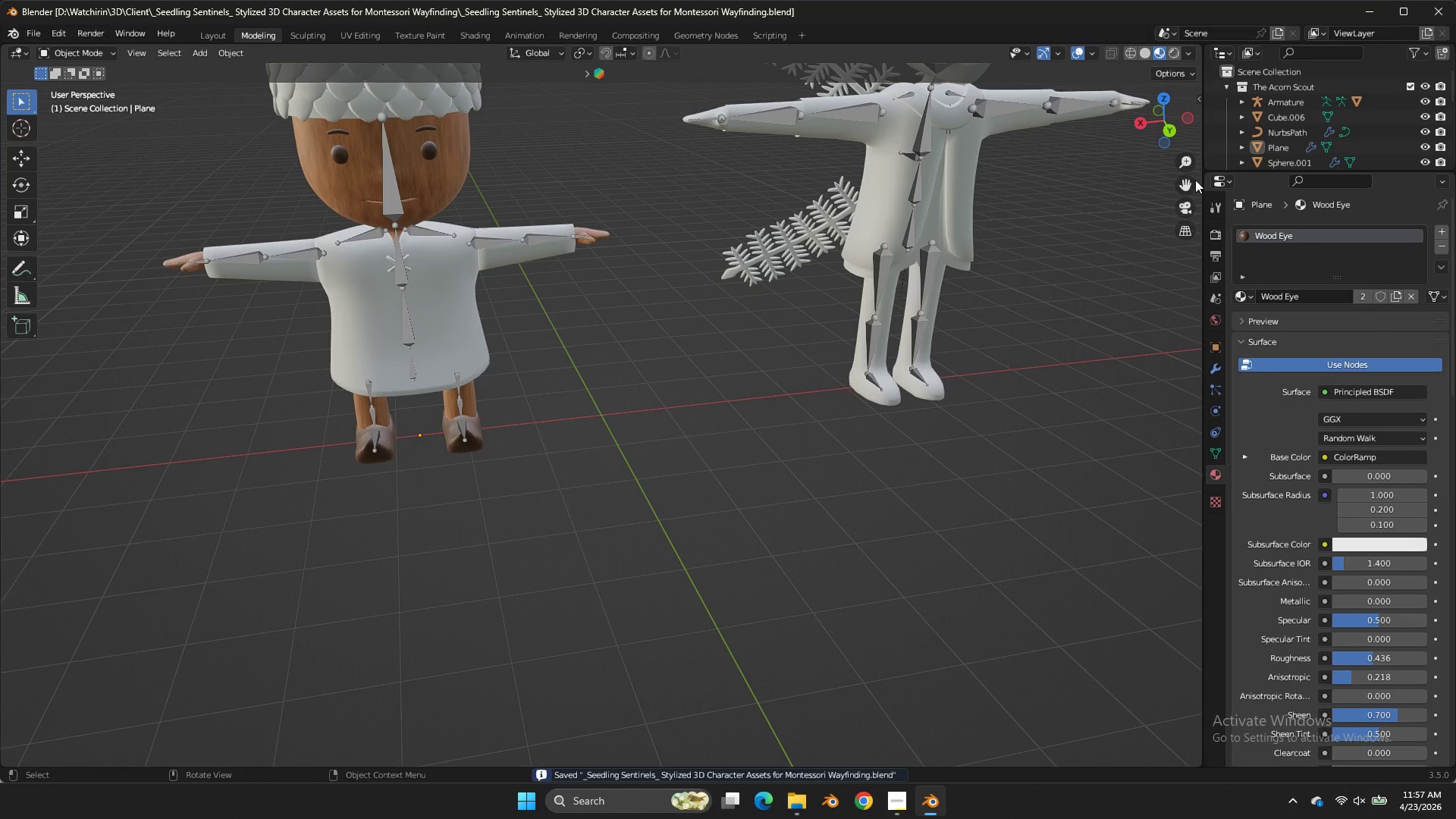 
left_click_drag(start_coordinate=[1187, 182], to_coordinate=[287, 318])
 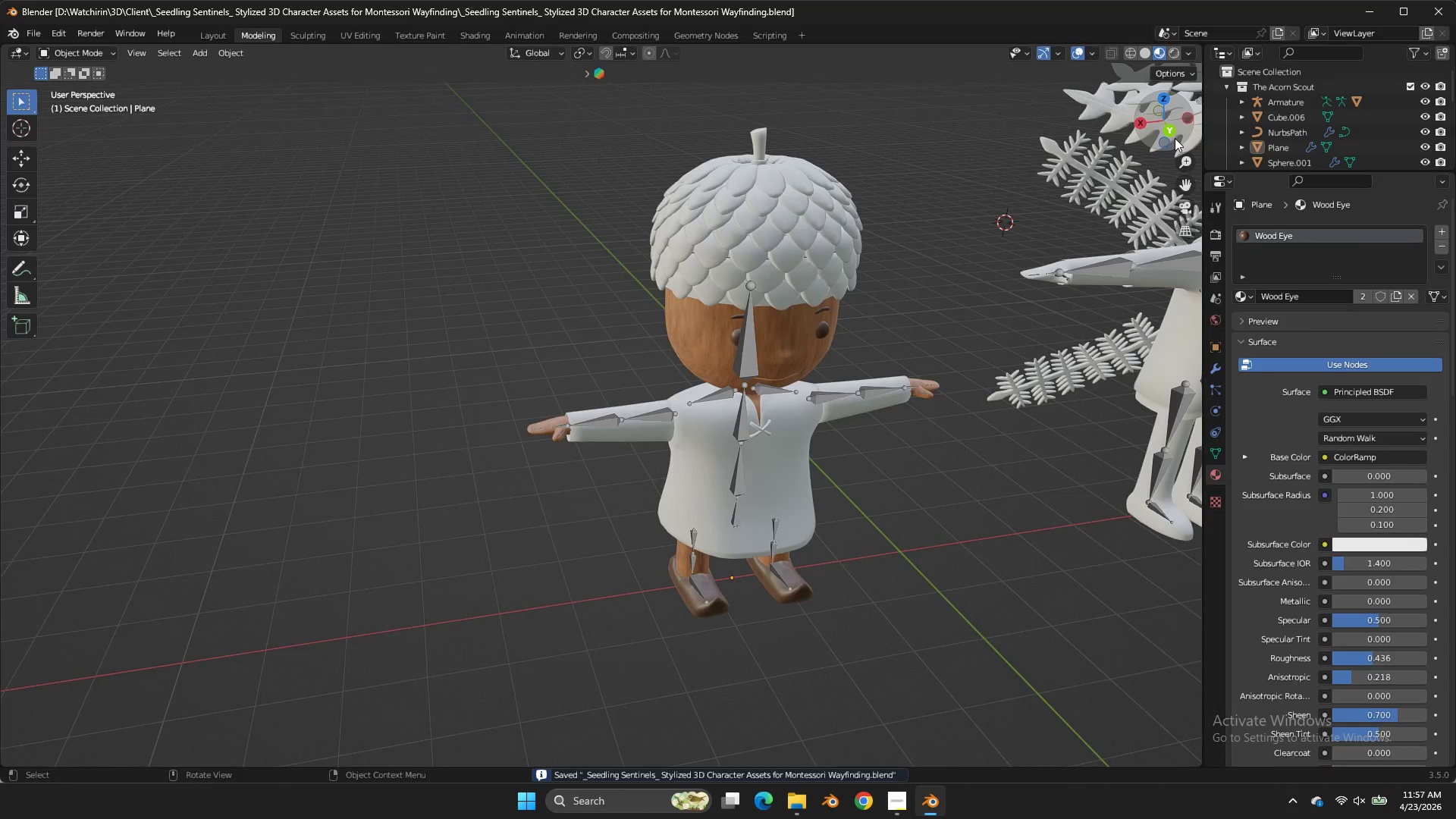 
left_click([1175, 138])
 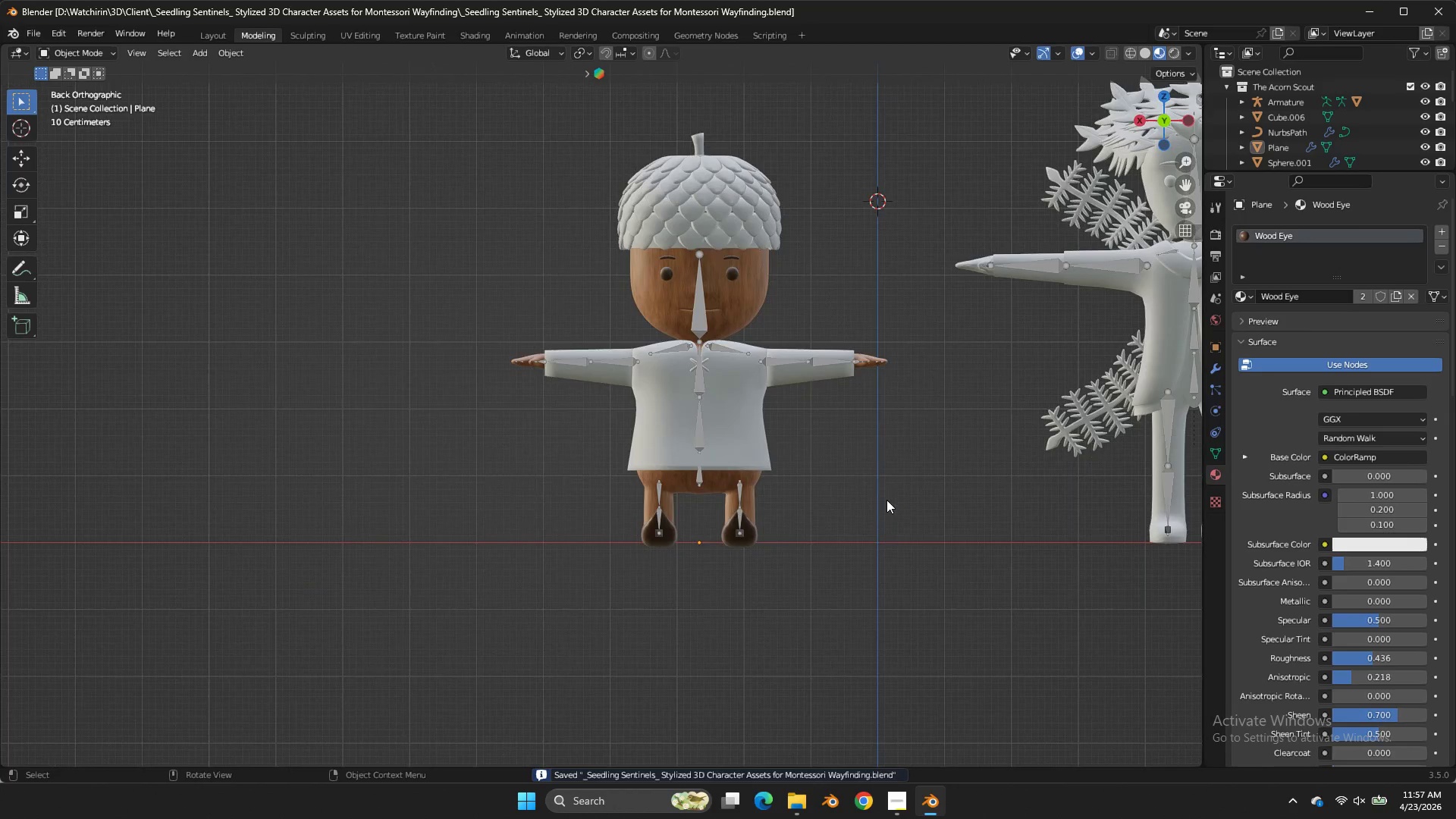 
scroll: coordinate [886, 500], scroll_direction: up, amount: 2.0
 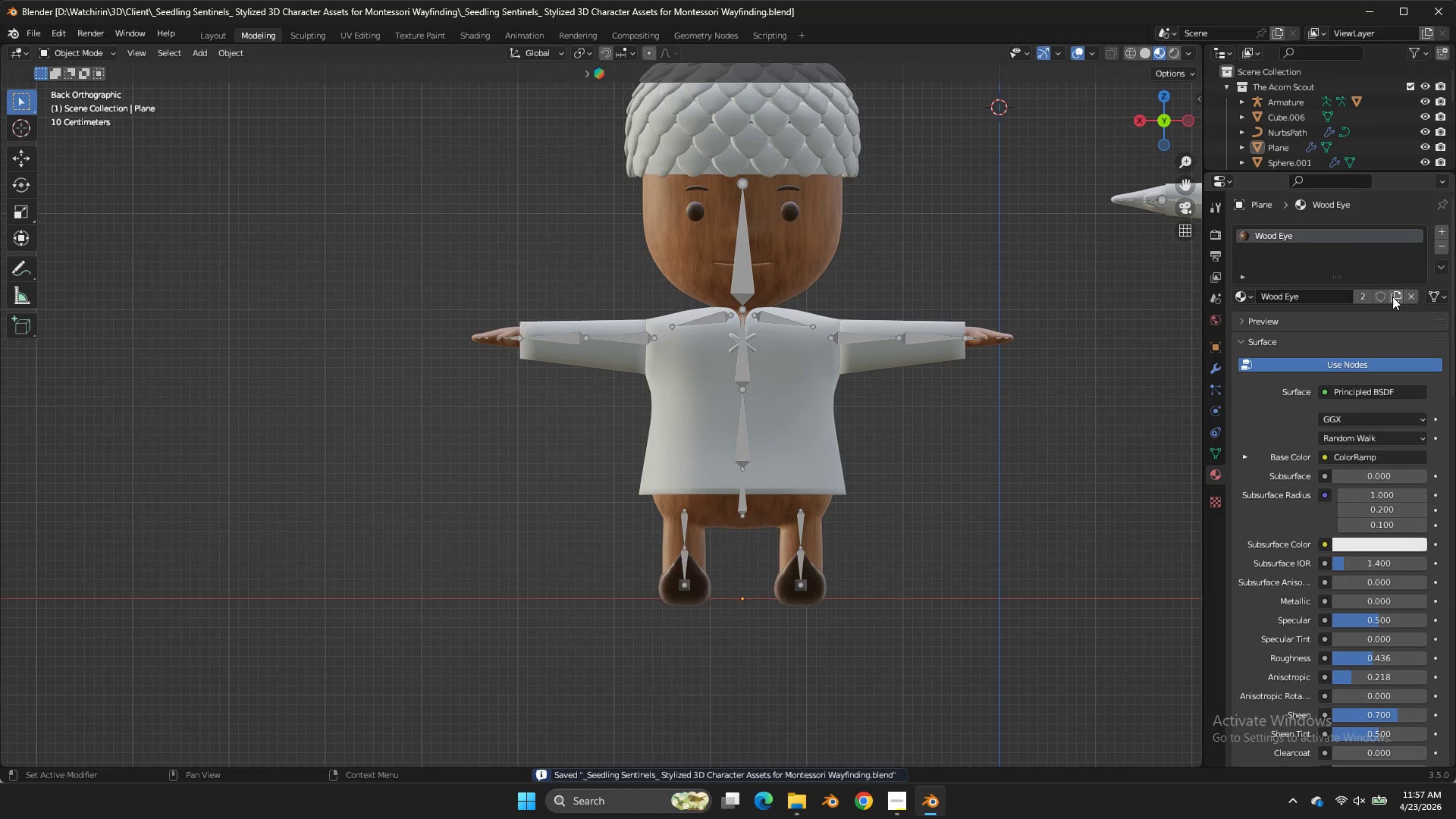 
left_click([1395, 298])
 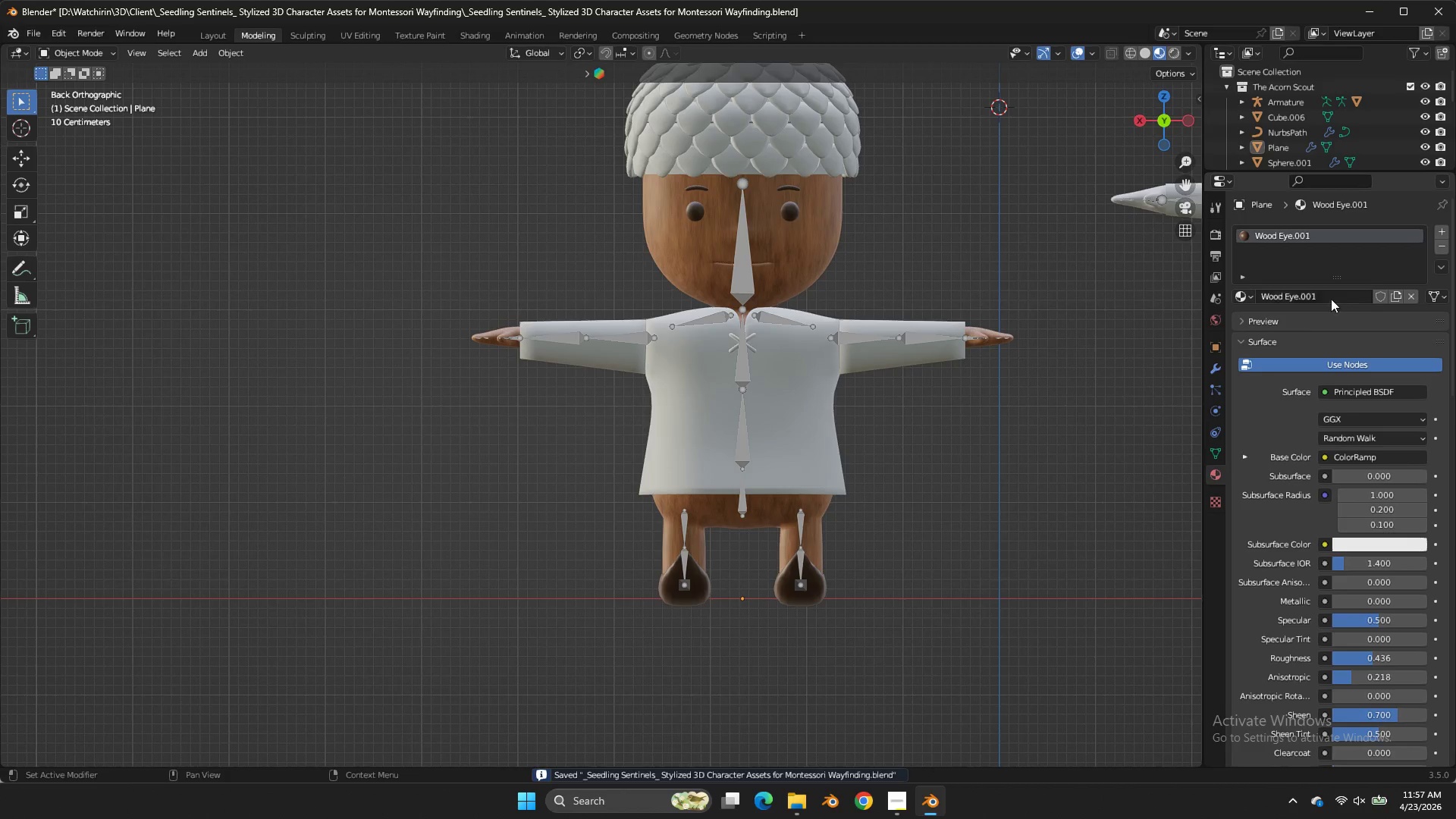 
left_click([1331, 299])
 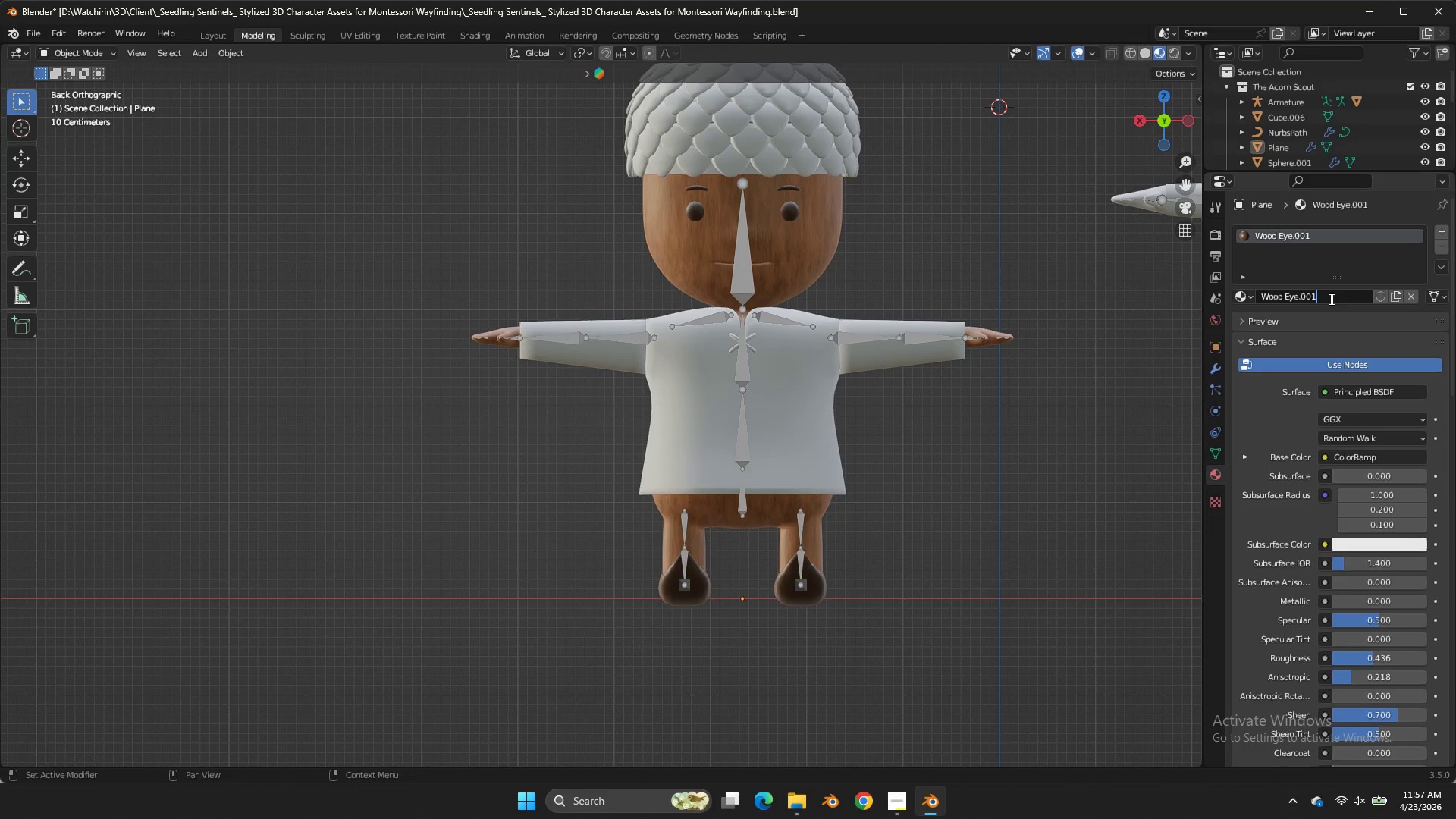 
left_click_drag(start_coordinate=[1330, 299], to_coordinate=[1284, 300])
 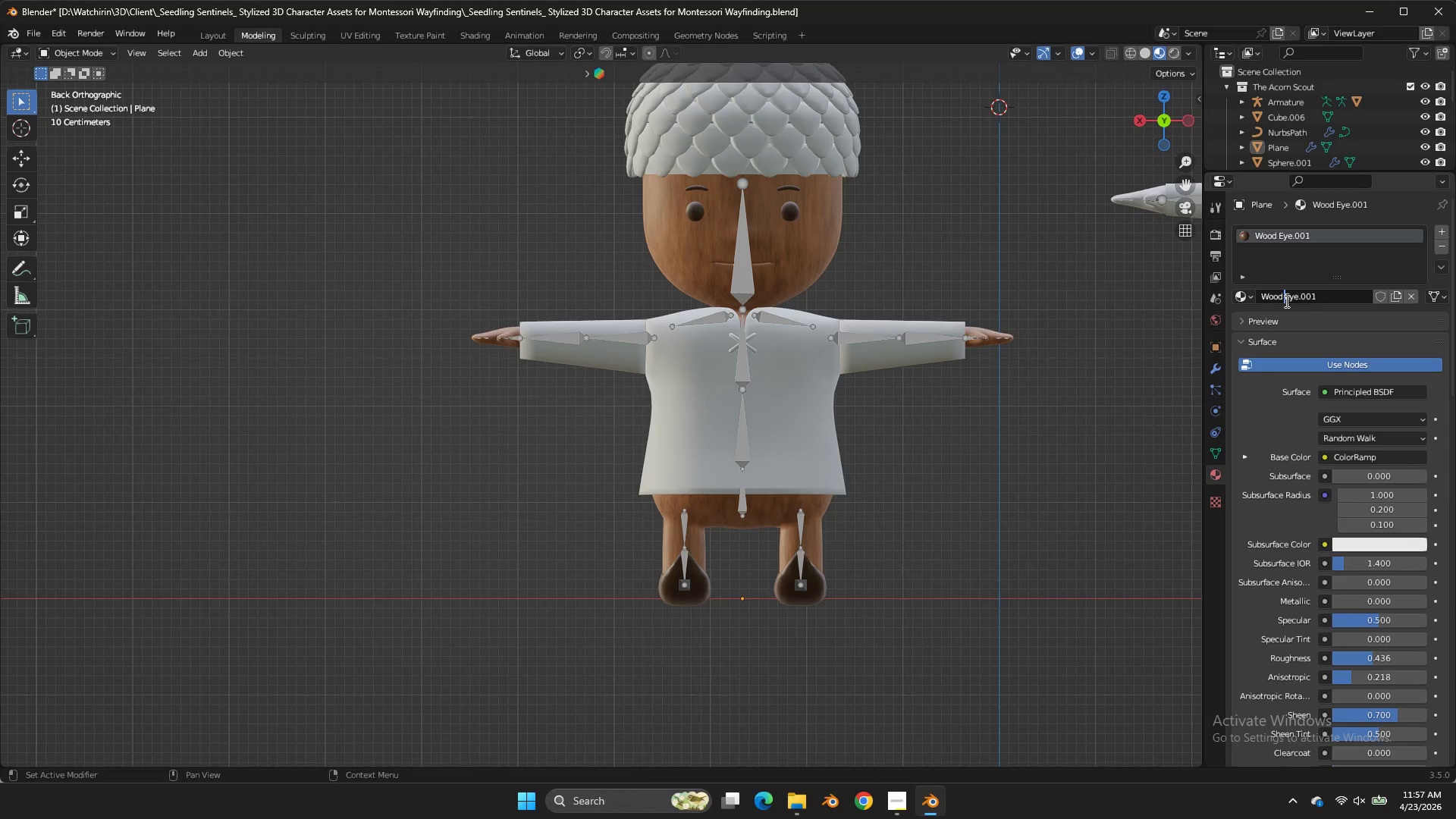 
left_click([1284, 300])
 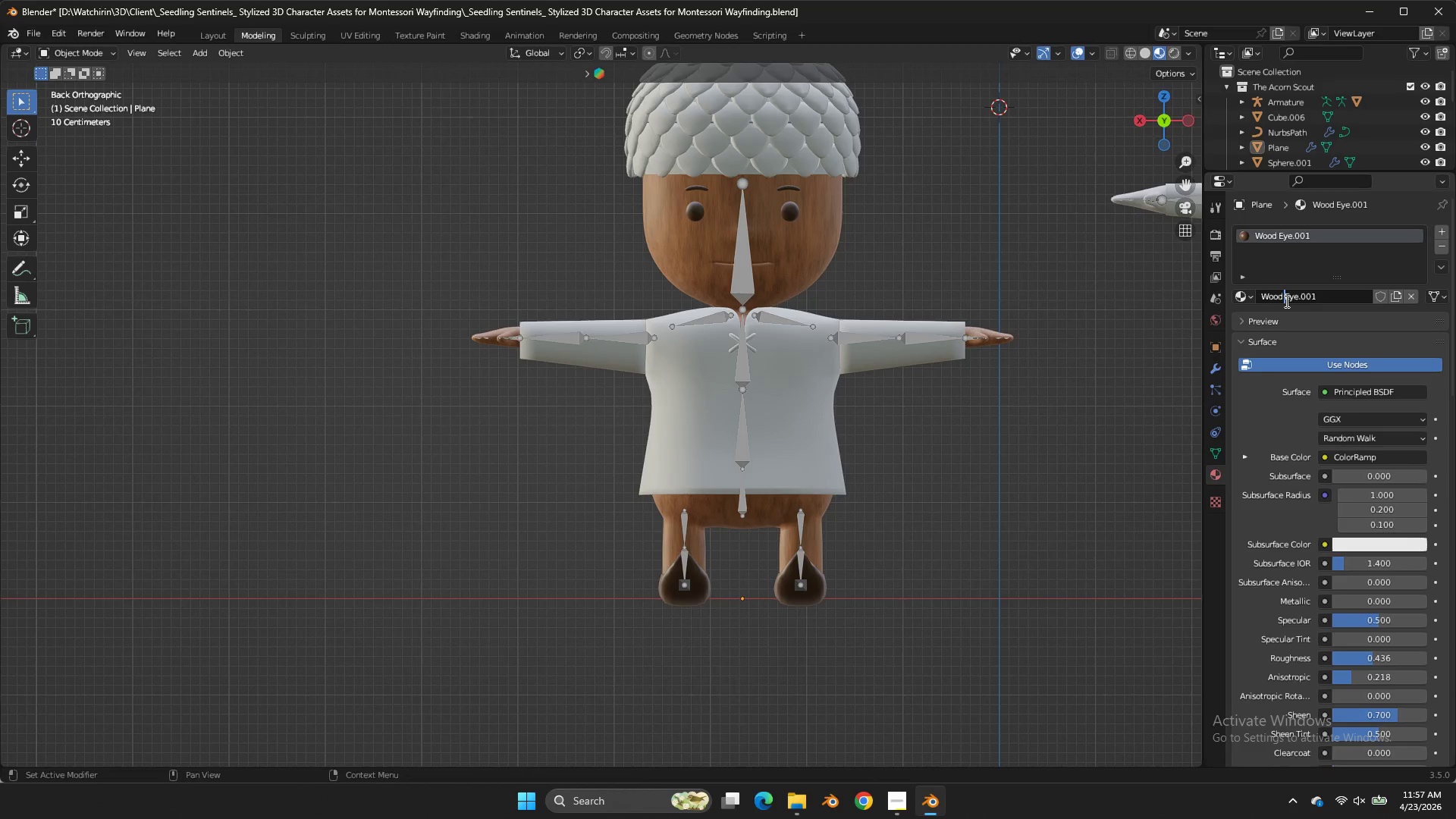 
hold_key(key=ShiftLeft, duration=1.14)
left_click_drag(start_coordinate=[1285, 301], to_coordinate=[1355, 300])
 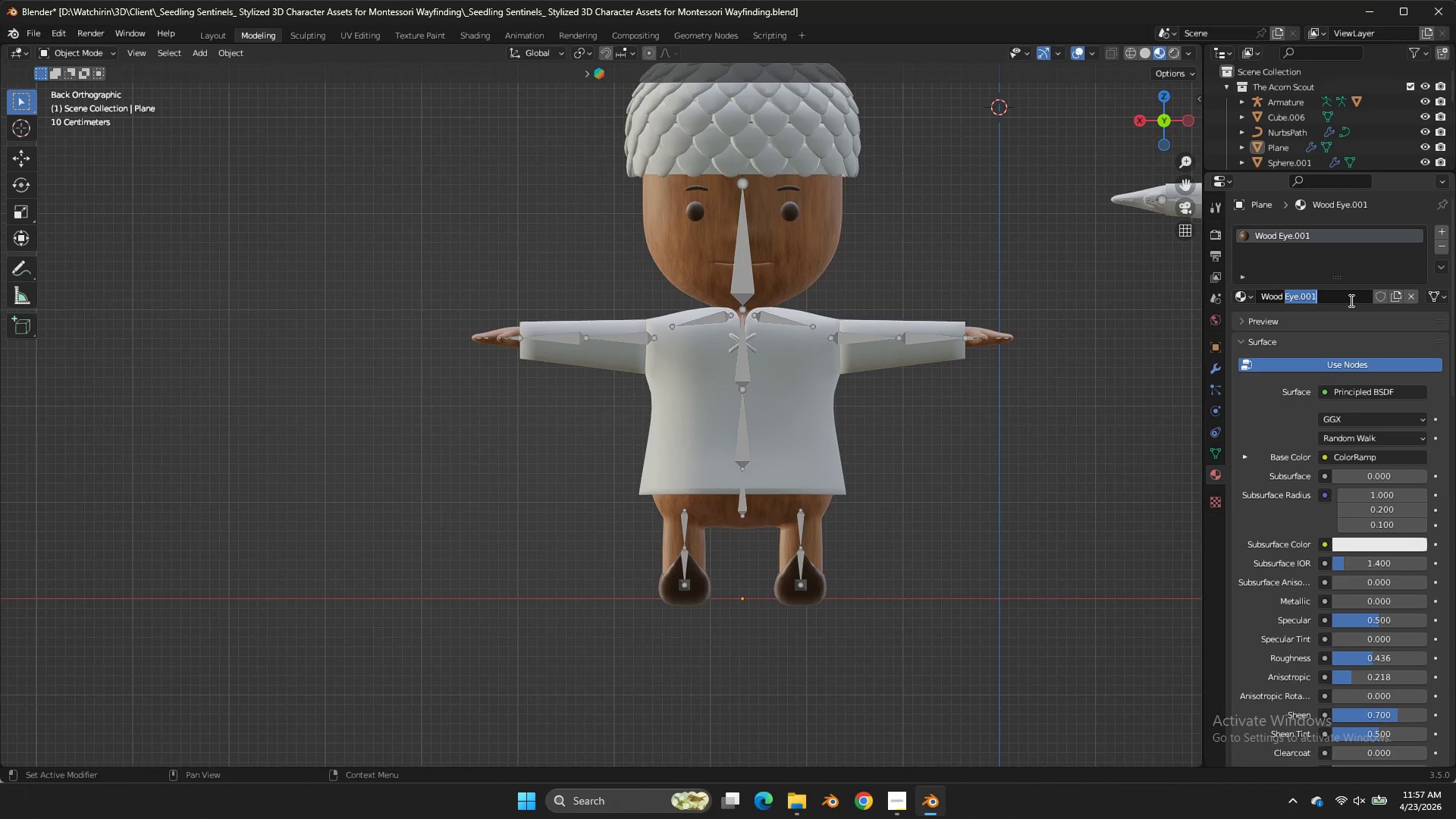 
type(boots)
 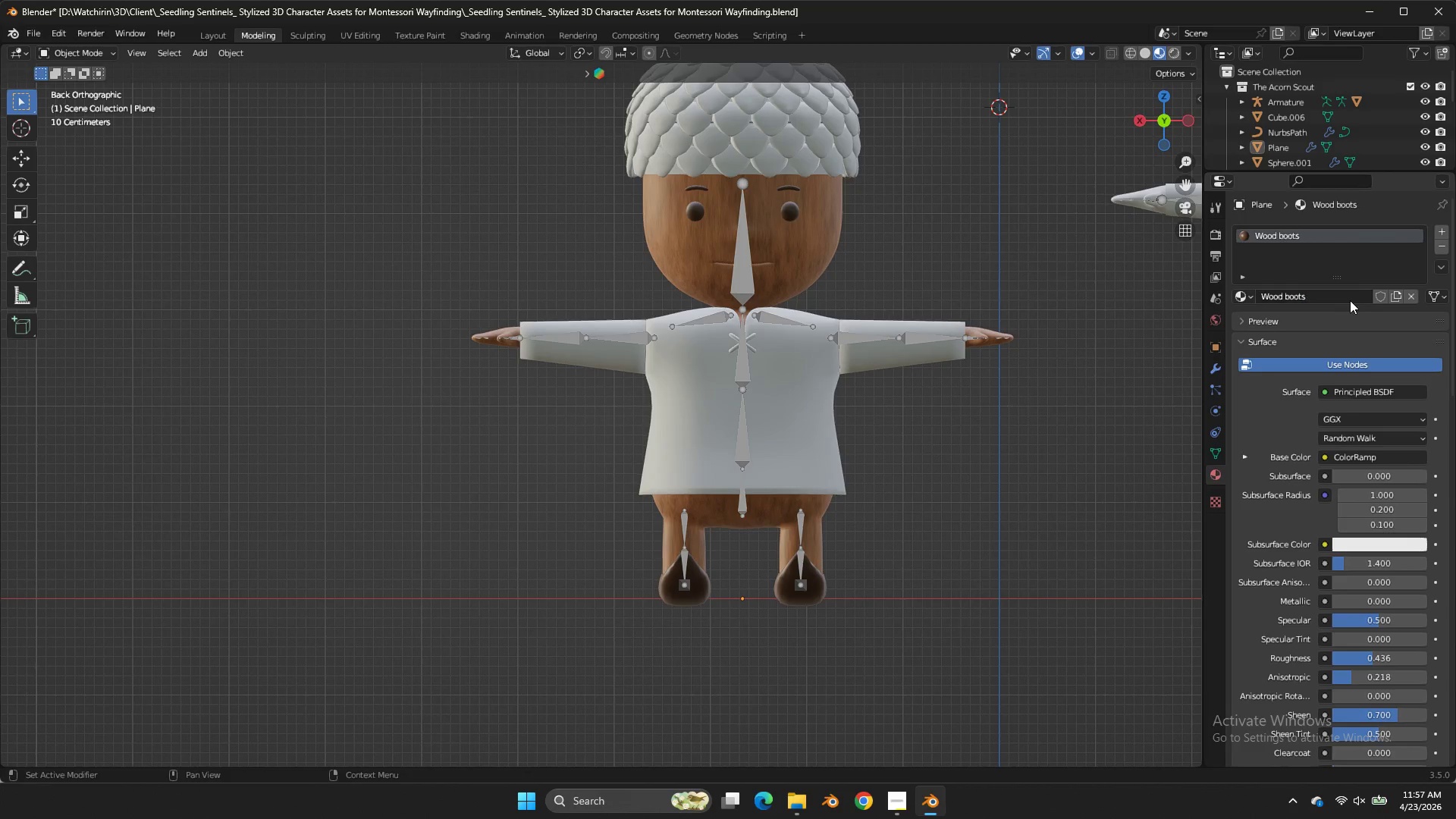 
key(Enter)
 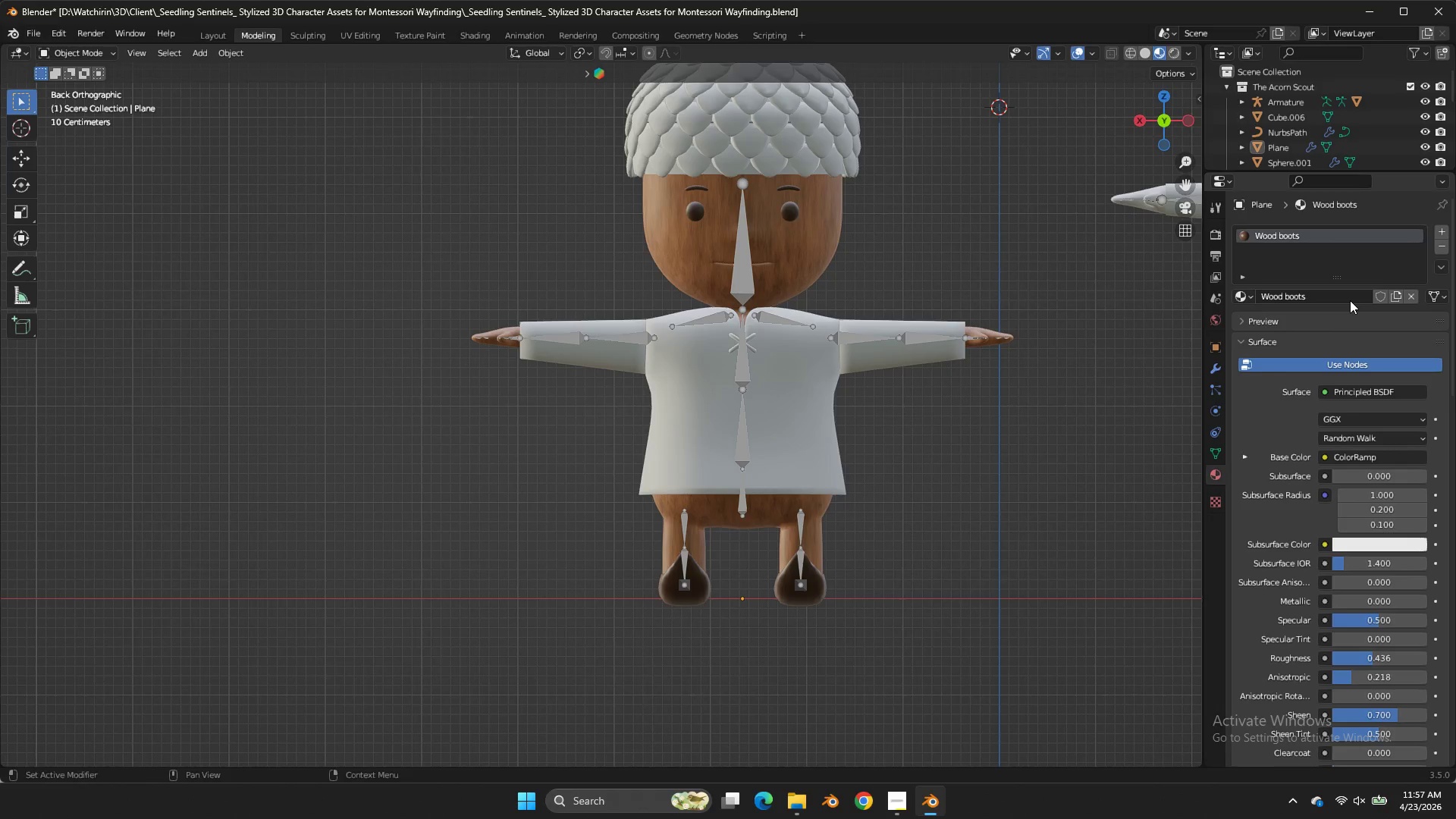 
key(Control+S)
 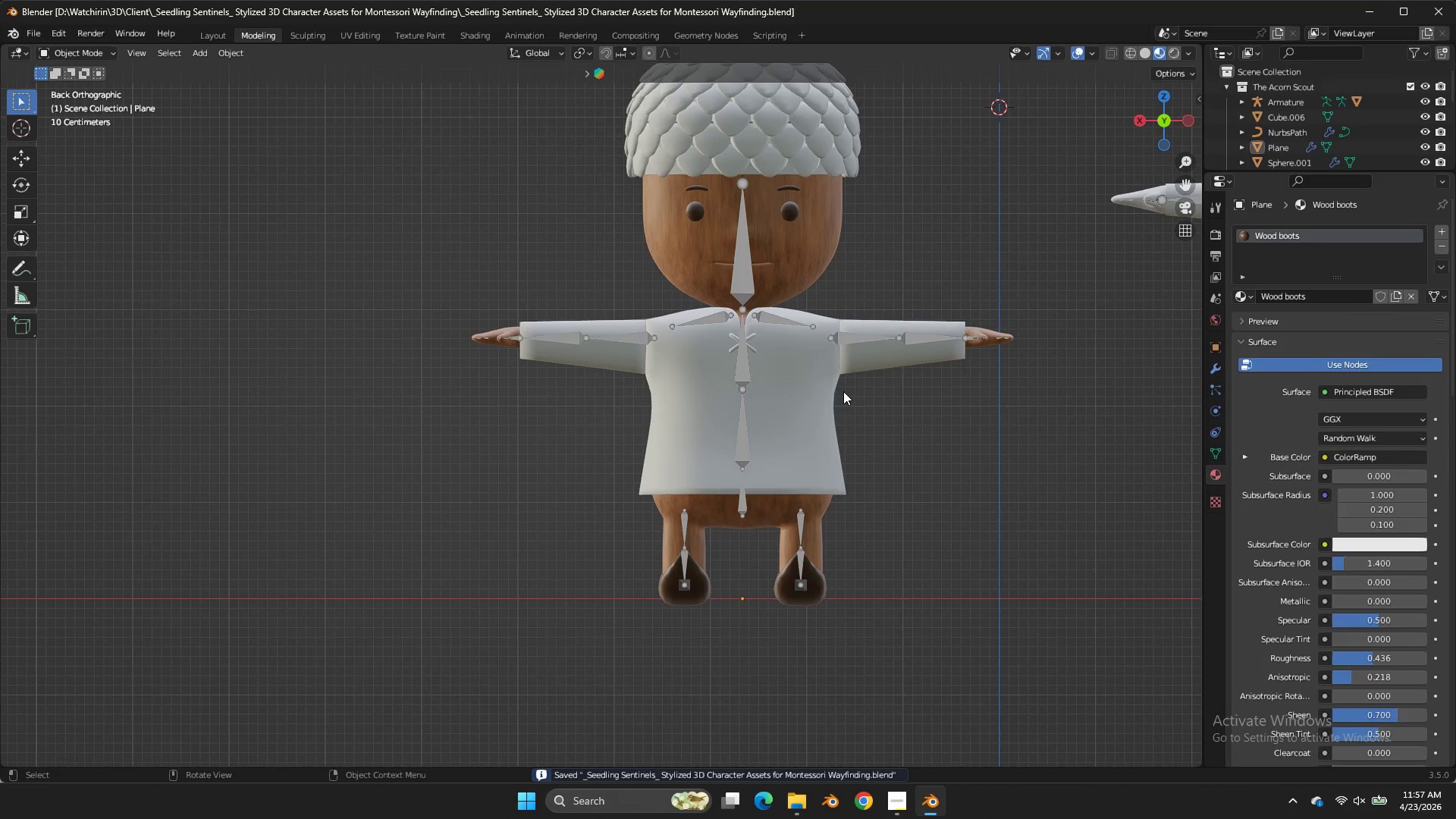 
left_click([843, 391])
 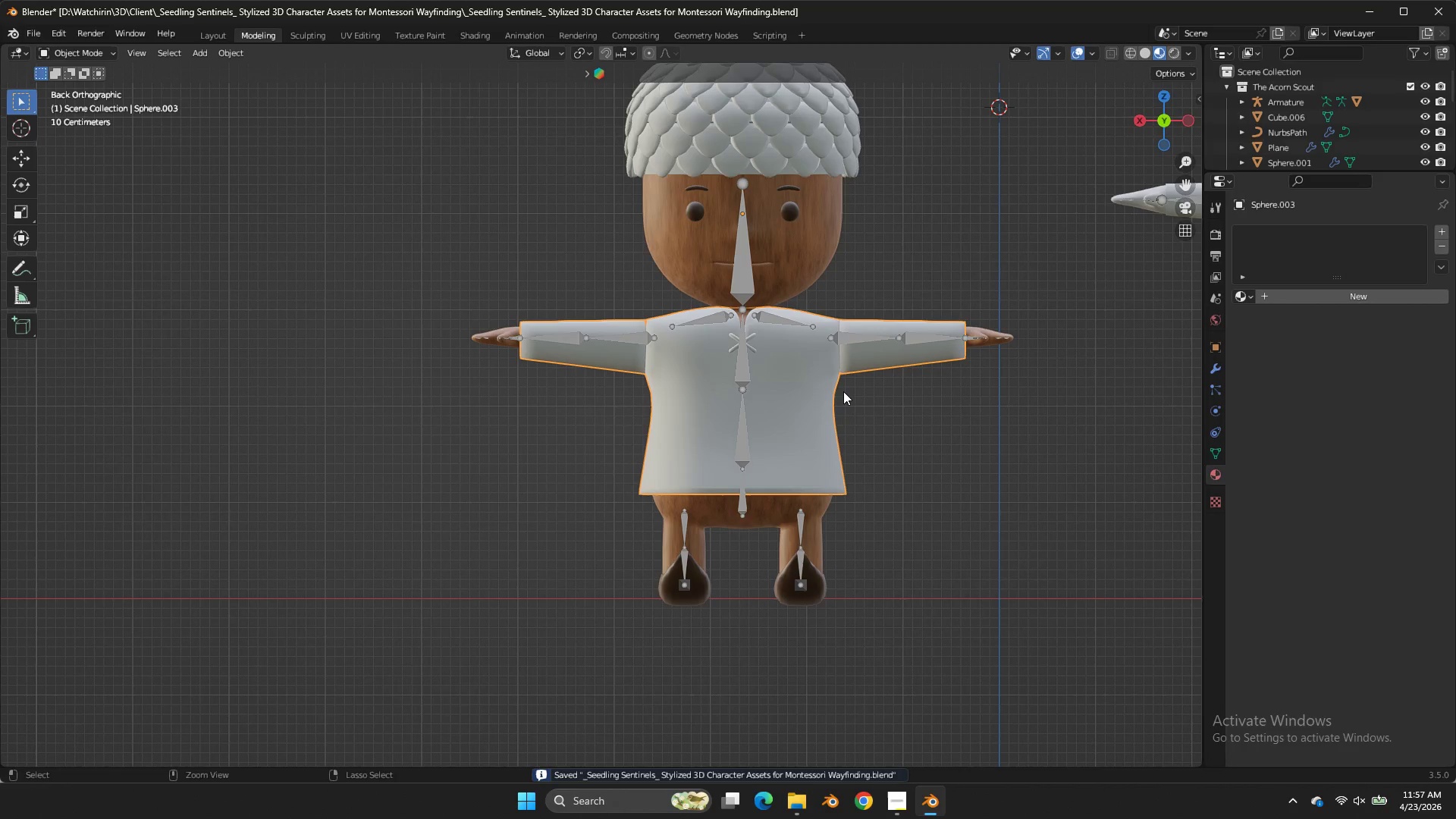 
key(Control+S)
 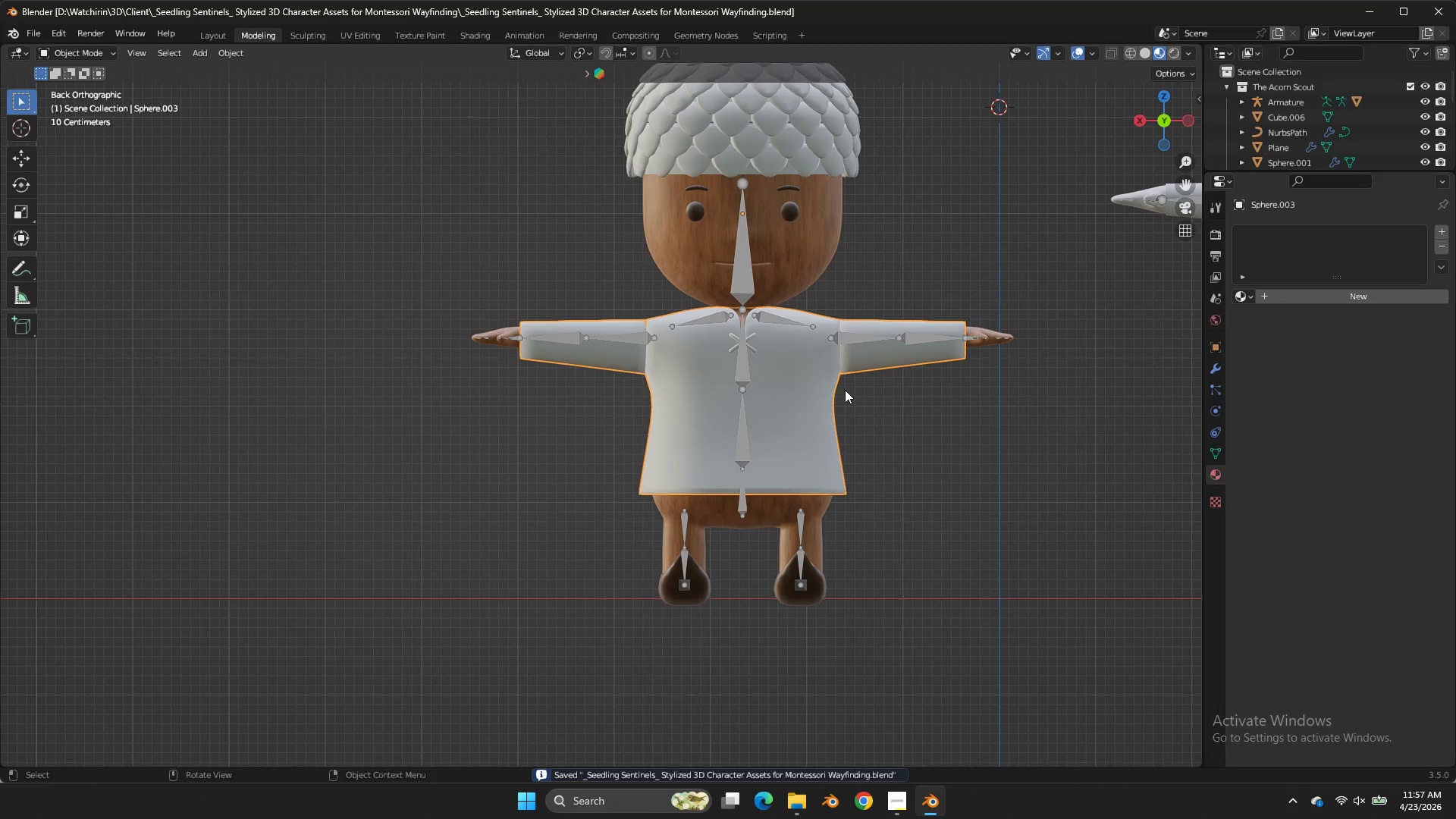 
wait(5.7)
 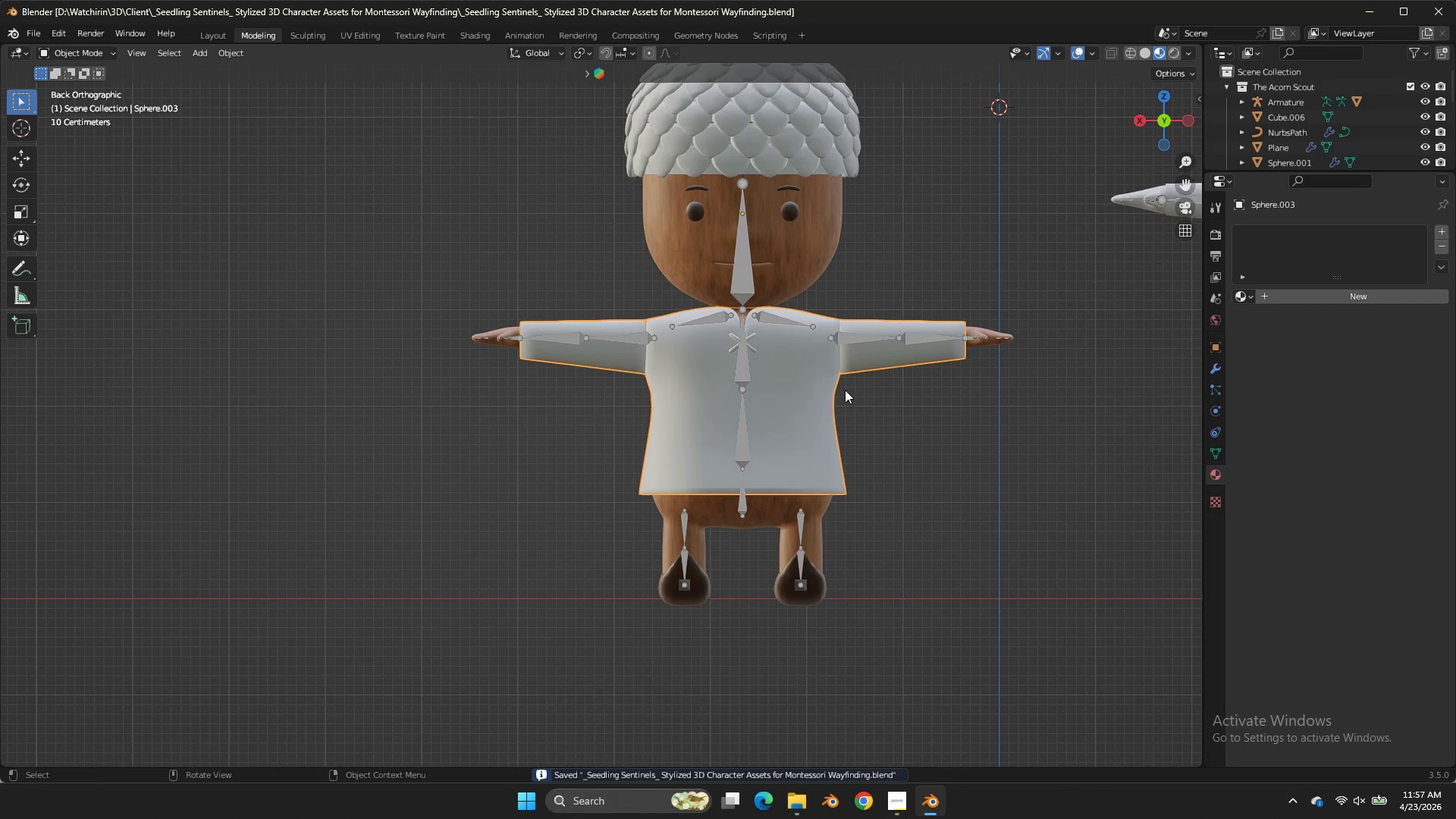 
double_click([852, 174])
 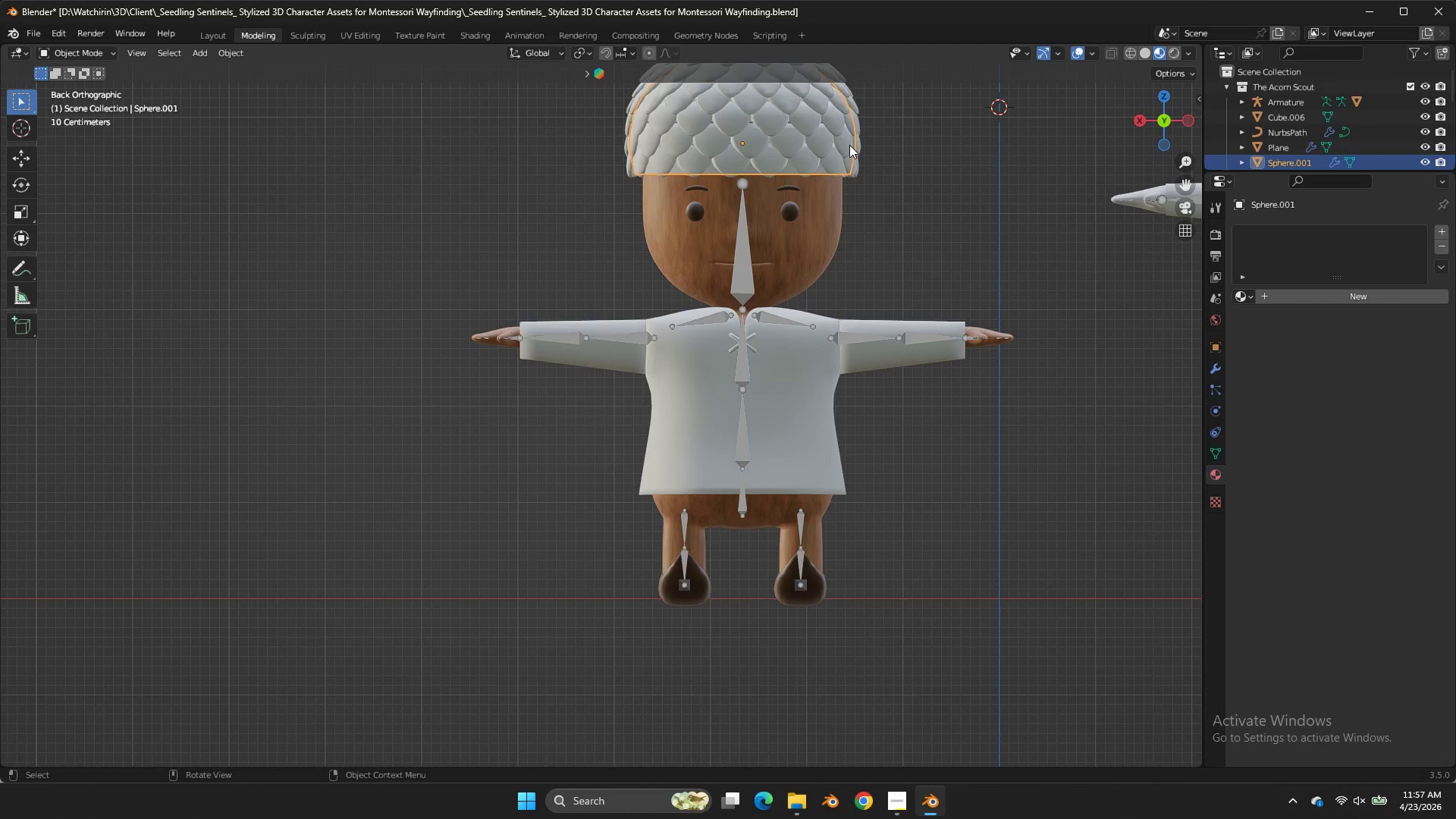 
triple_click([849, 145])
 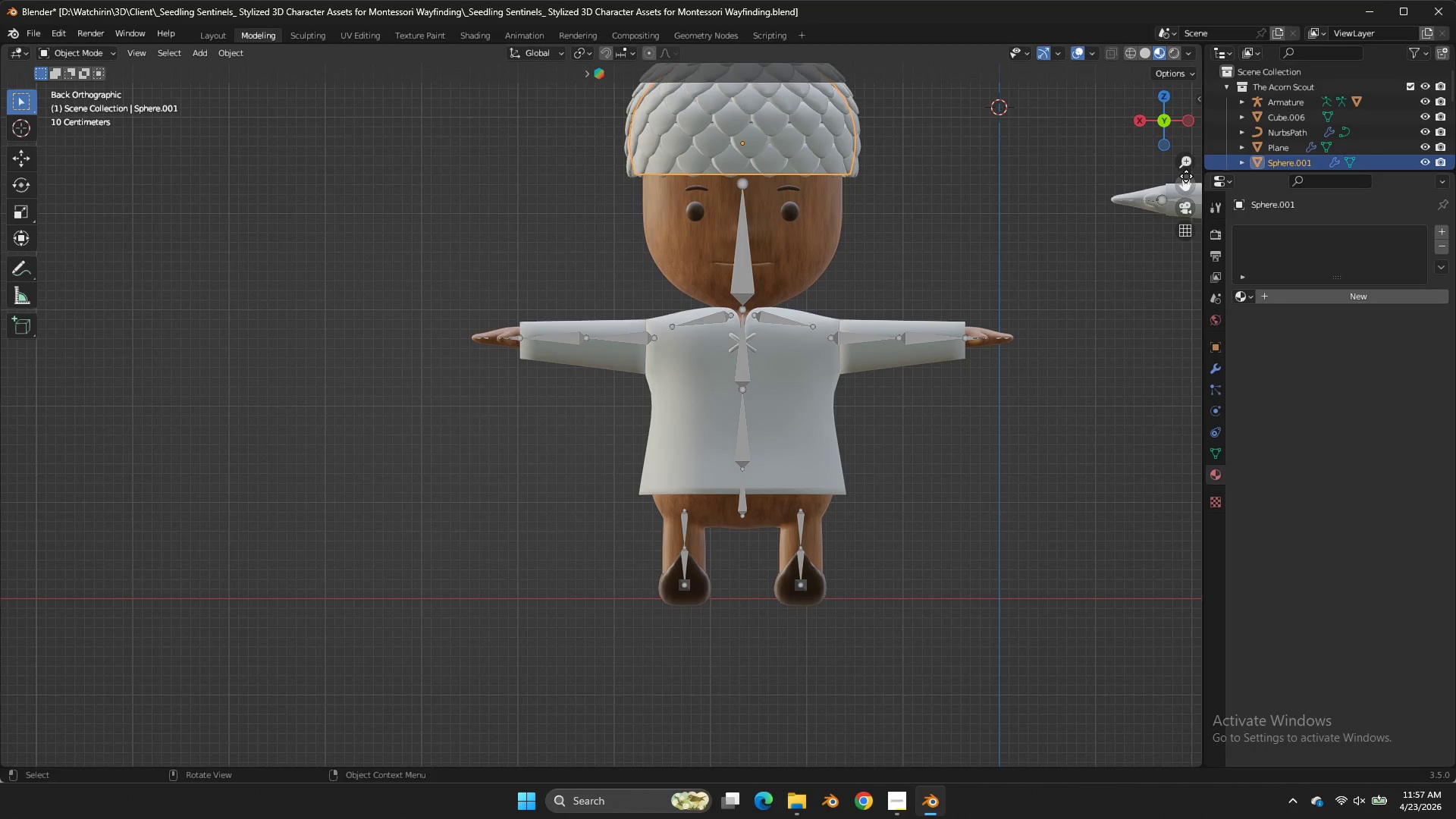 
triple_click([849, 145])
 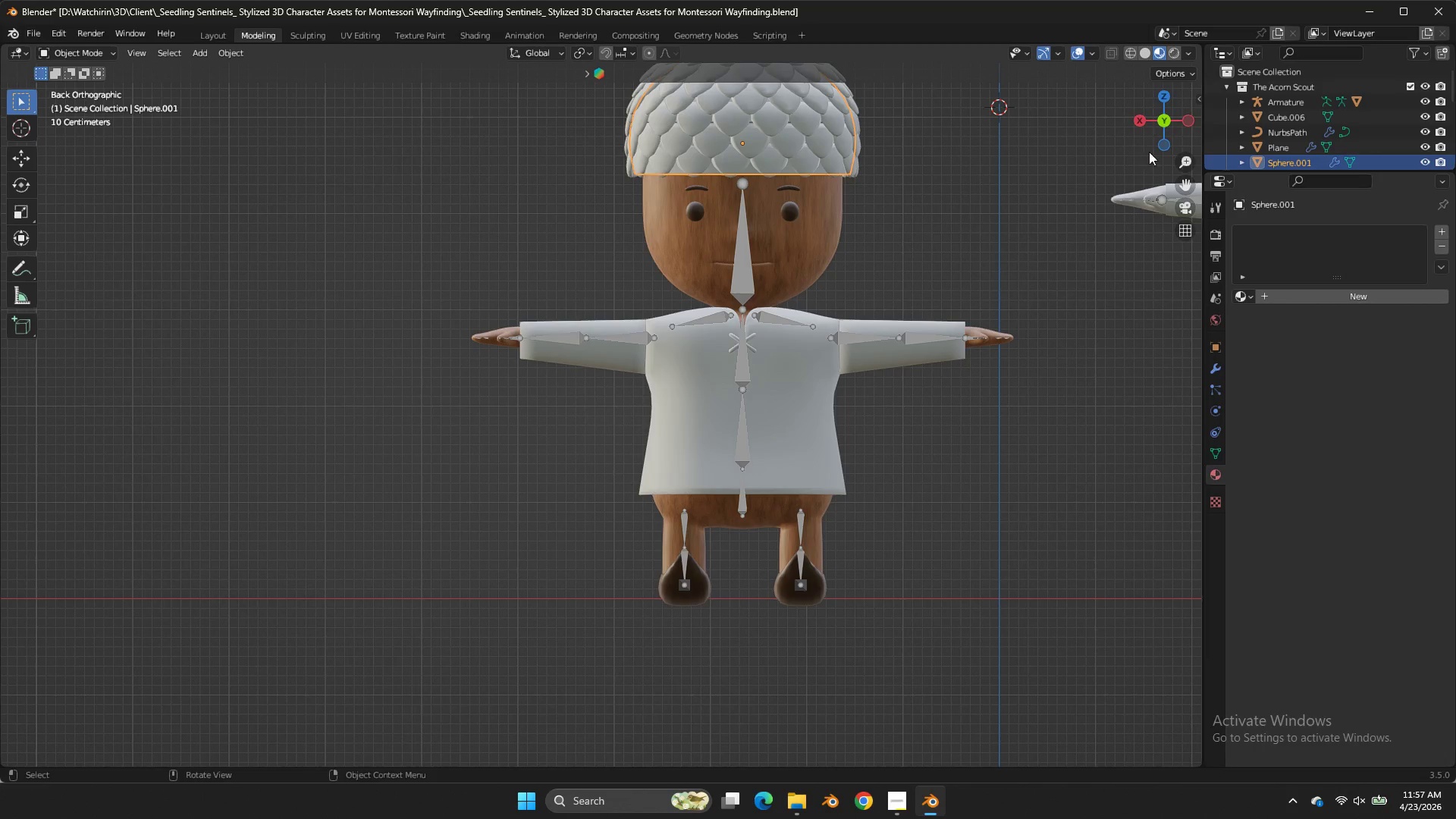 
left_click_drag(start_coordinate=[1186, 182], to_coordinate=[3, 345])
 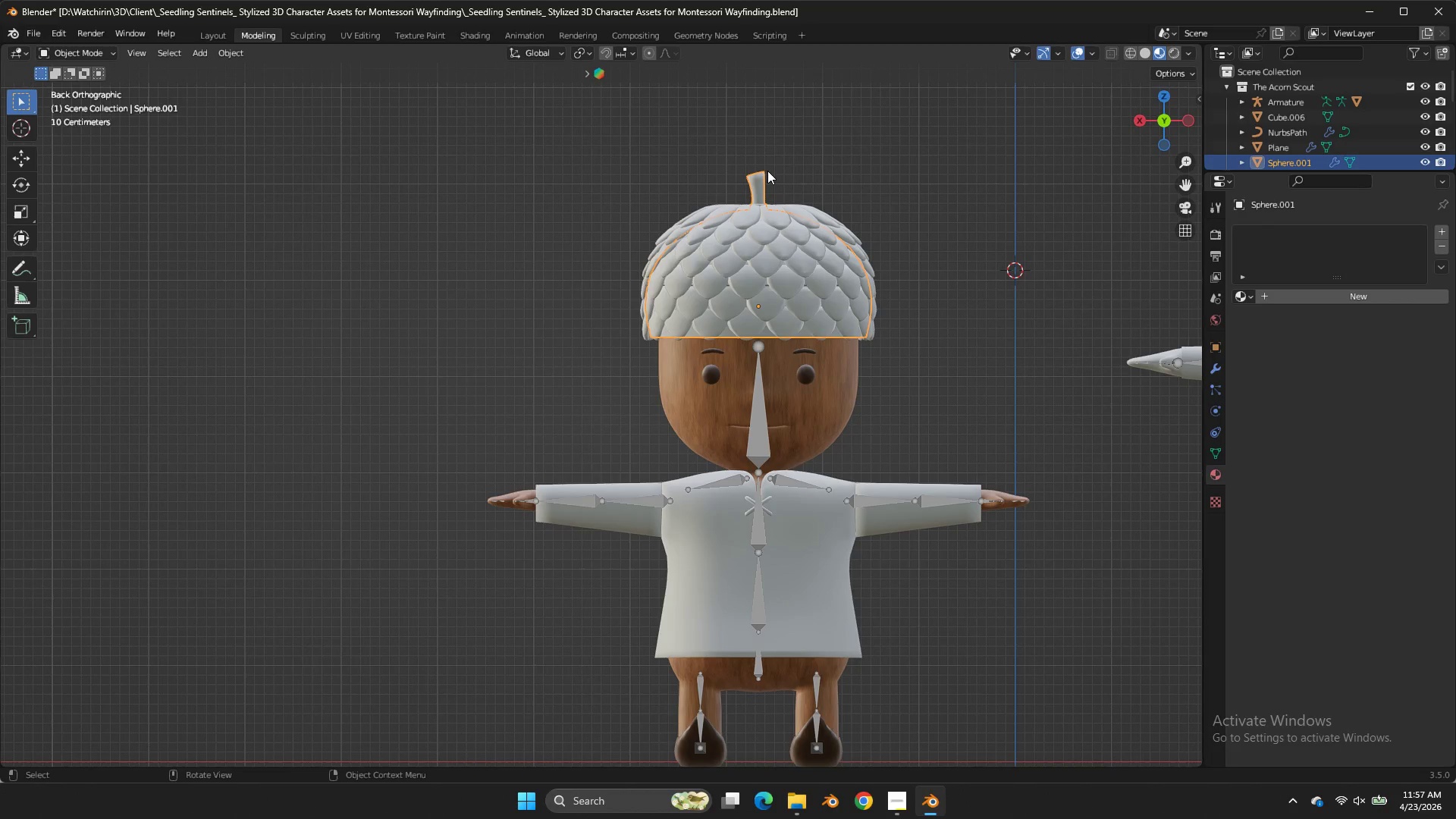 
key(Tab)
 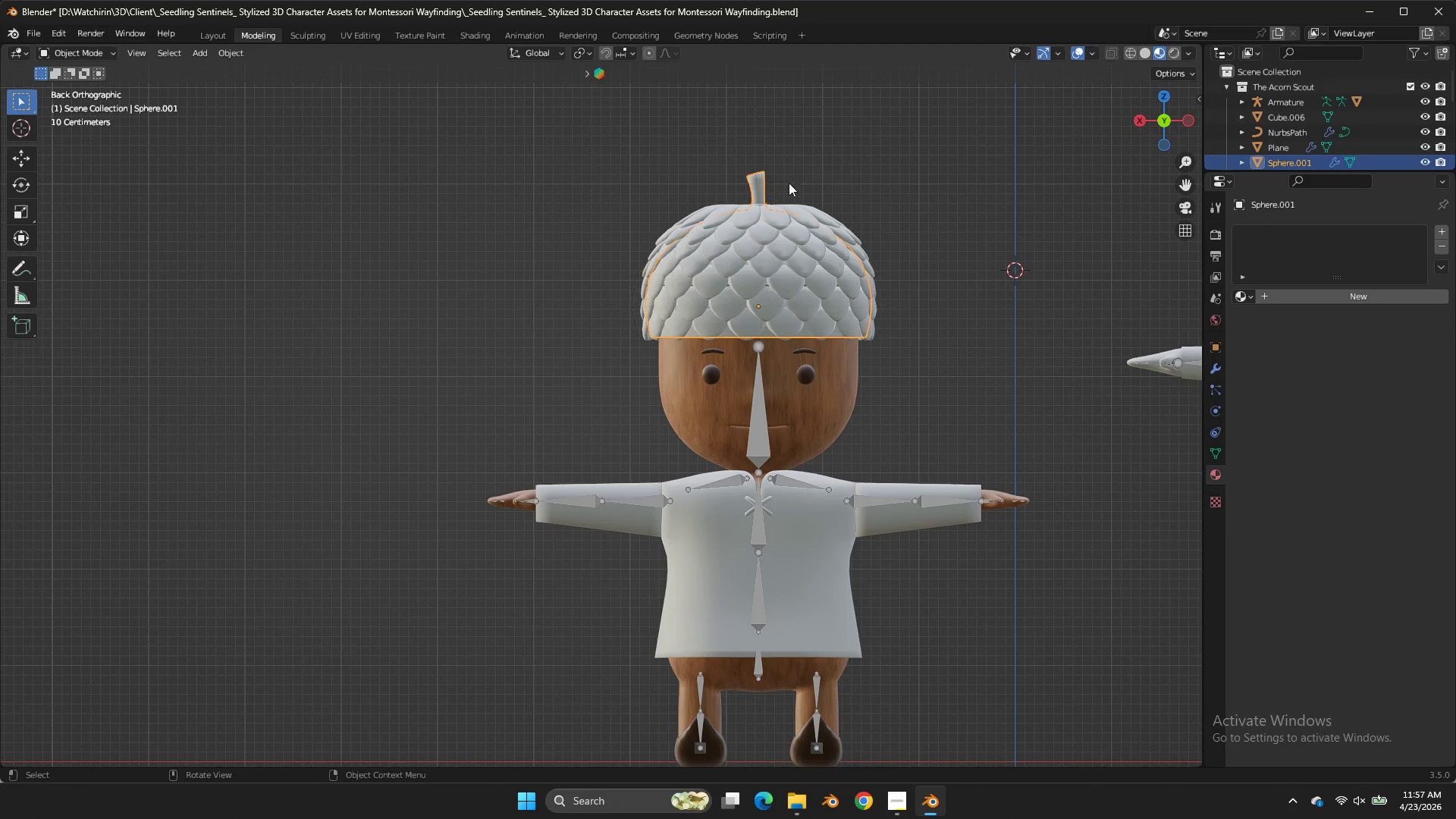 
key(Tab)
 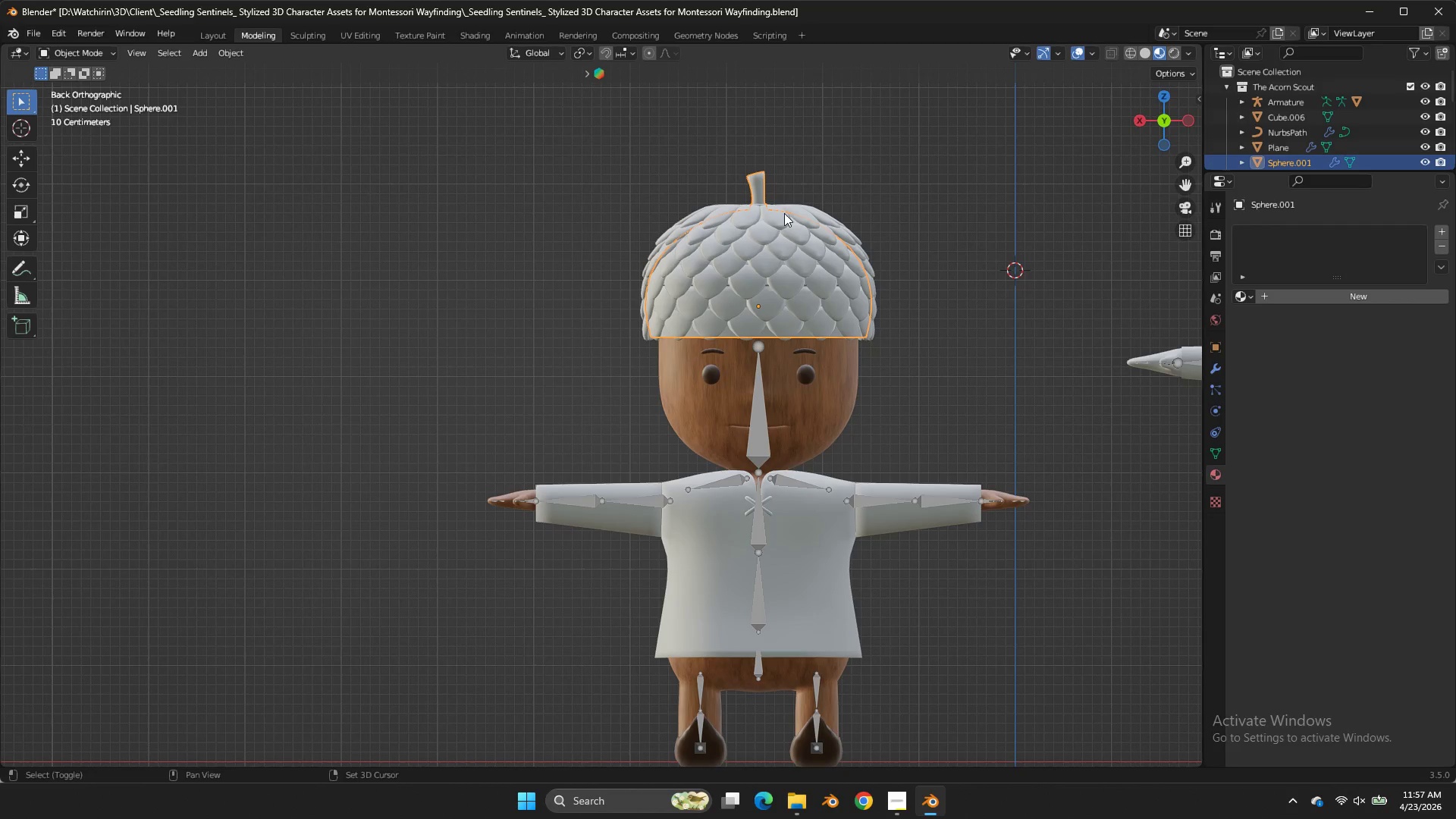 
key(Shift+ShiftLeft)
 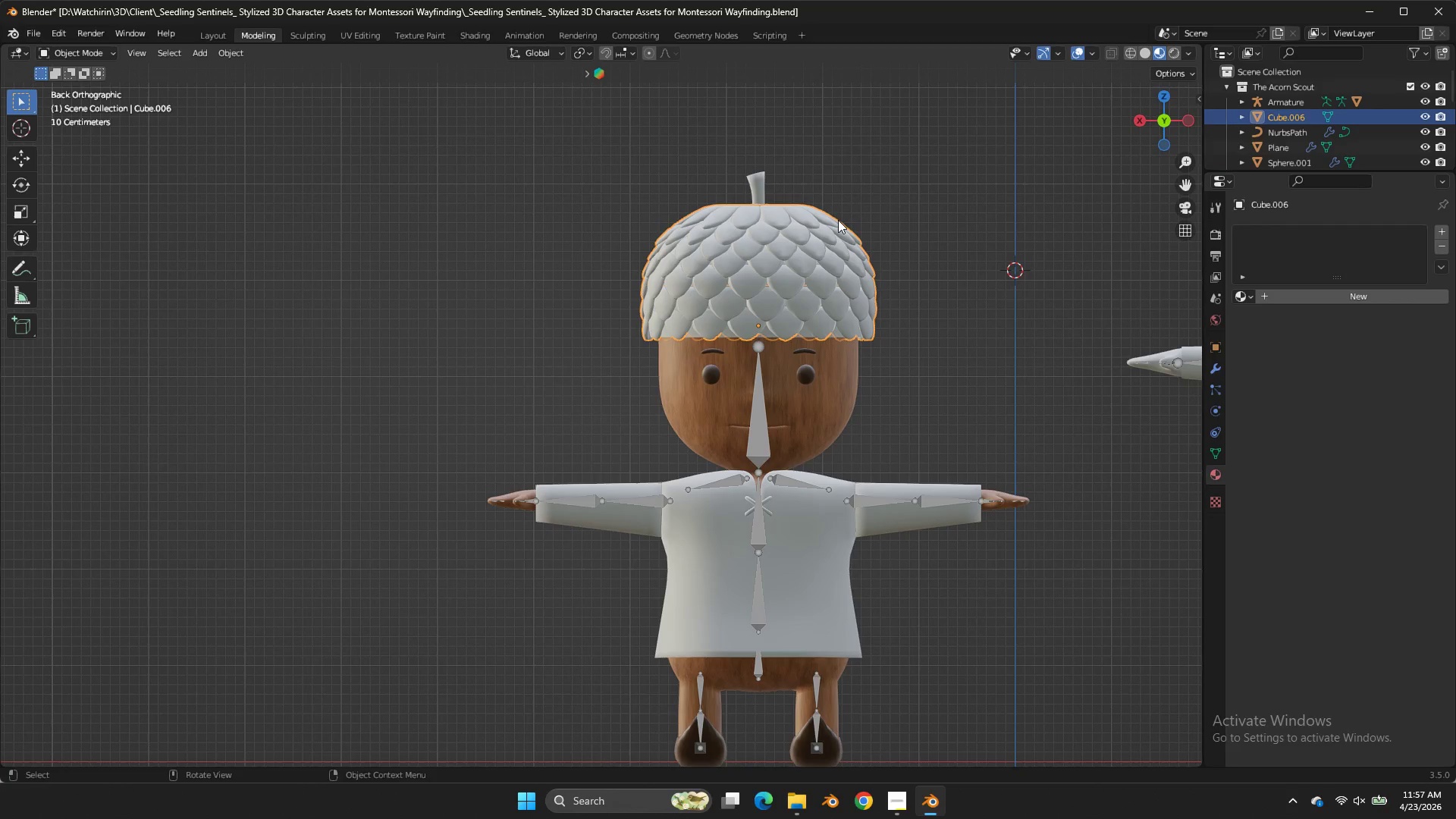 
left_click([838, 220])
 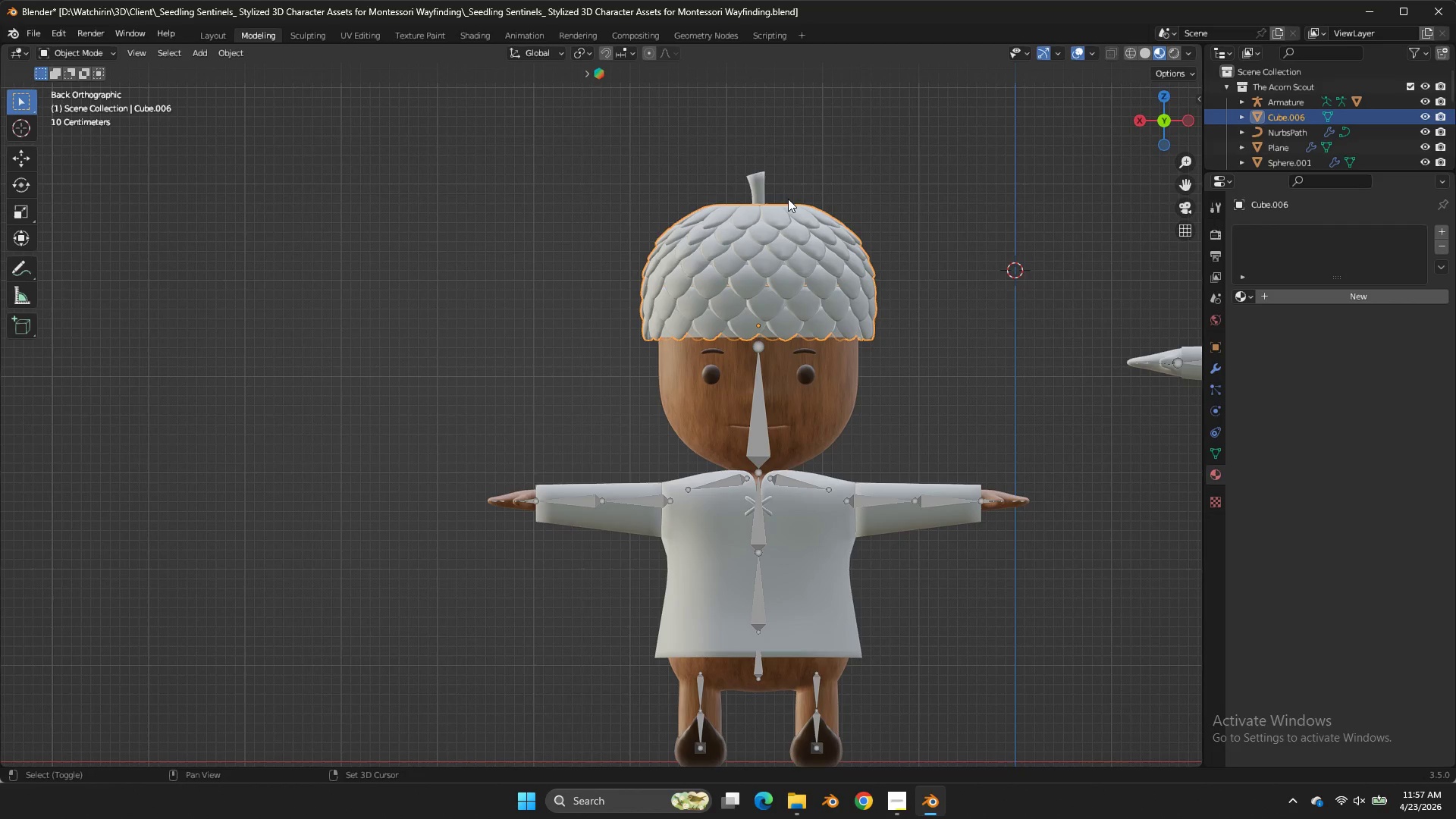 
double_click([838, 220])
 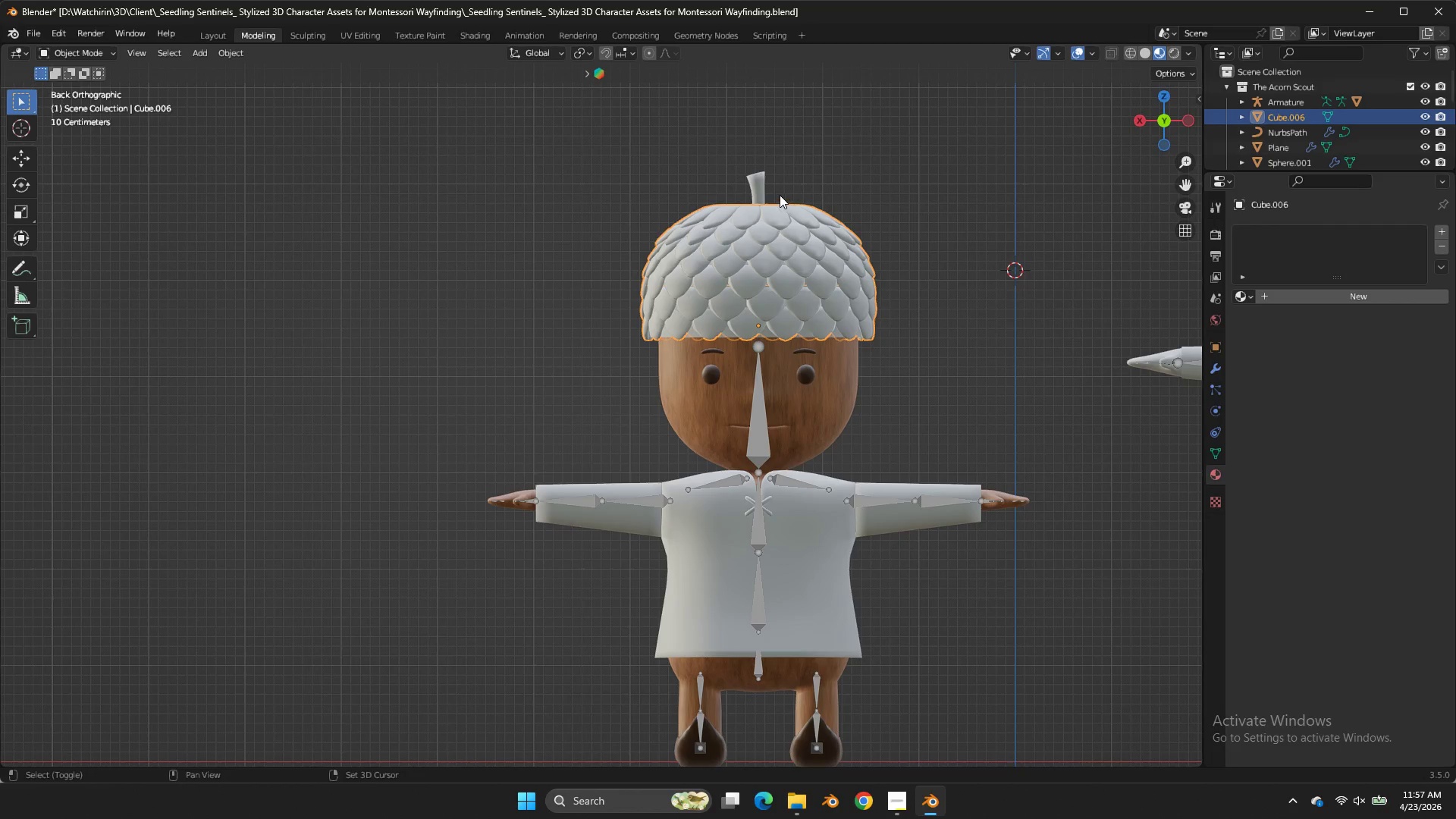 
hold_key(key=ShiftLeft, duration=0.67)
 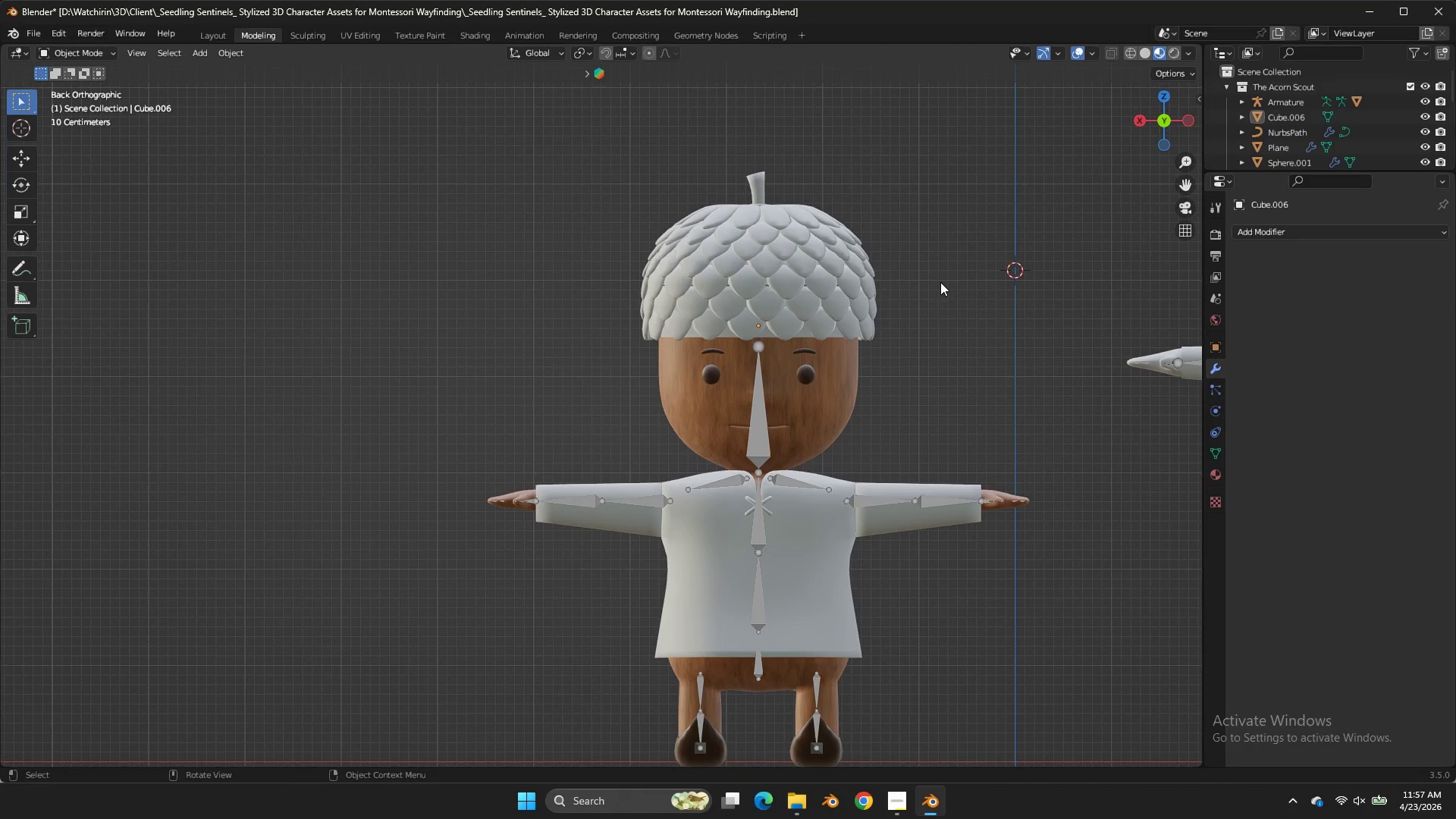 
left_click([862, 259])
 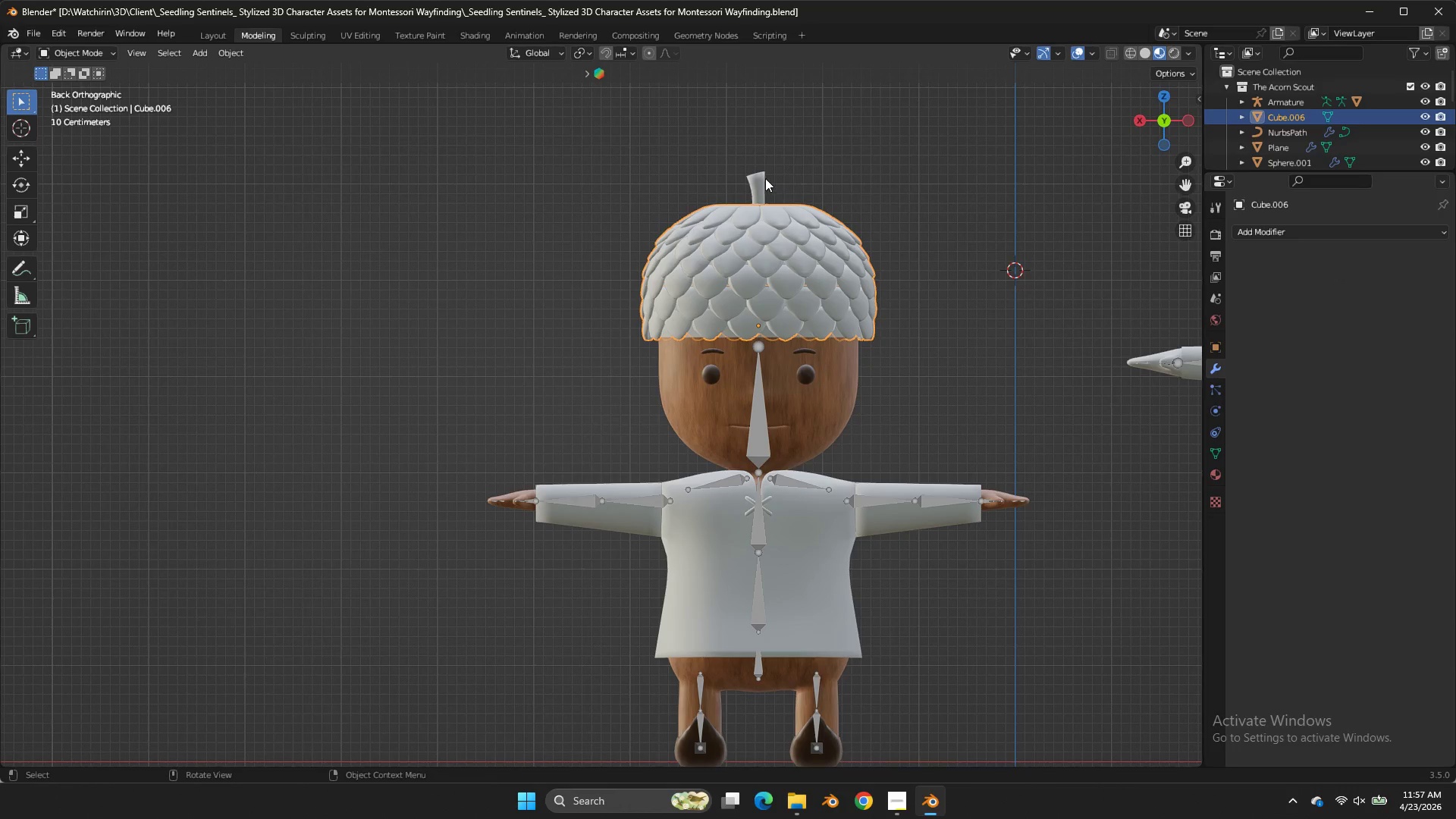 
hold_key(key=ShiftLeft, duration=0.58)
left_click([763, 178])
 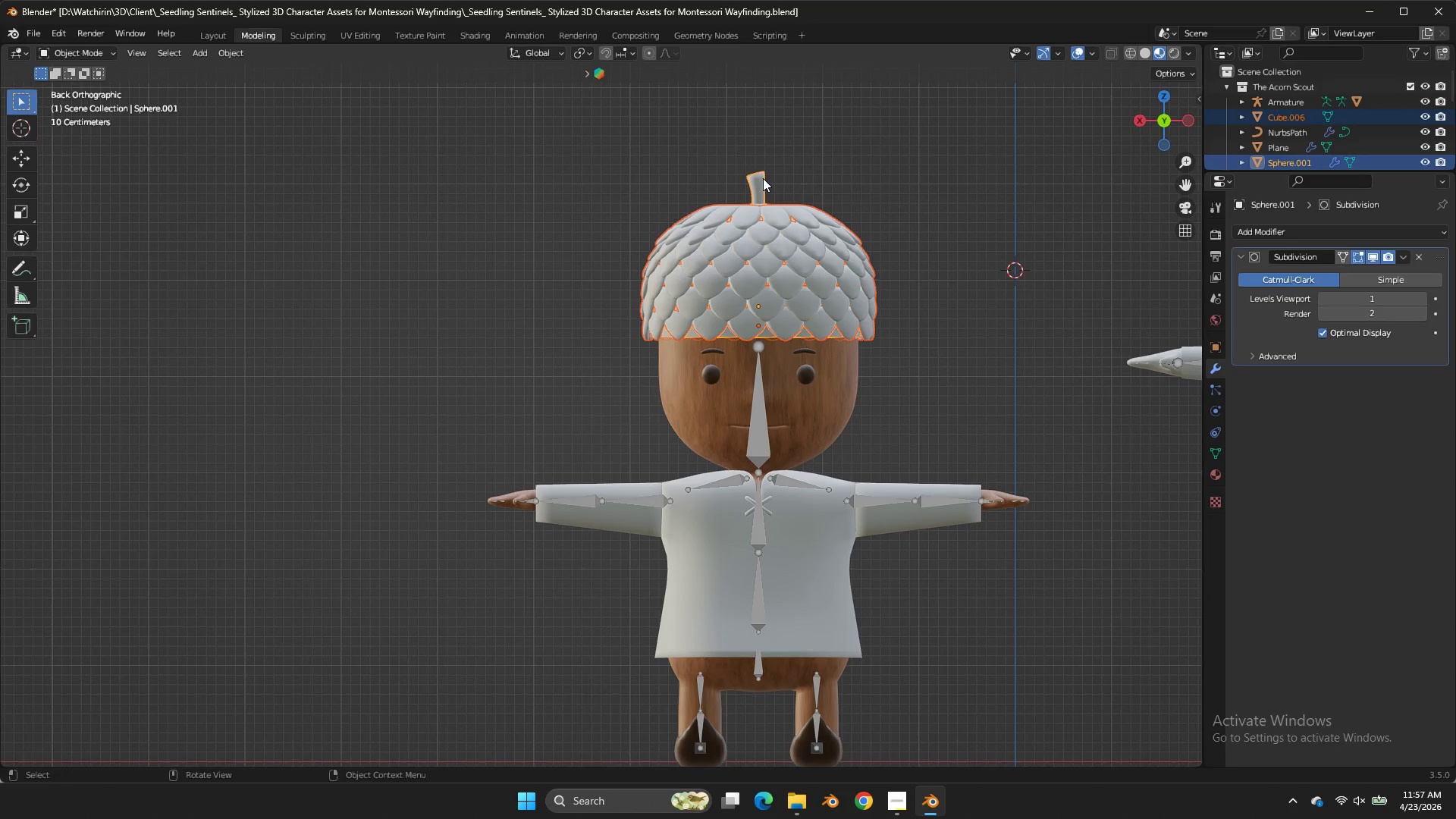 
key(Control+J)
 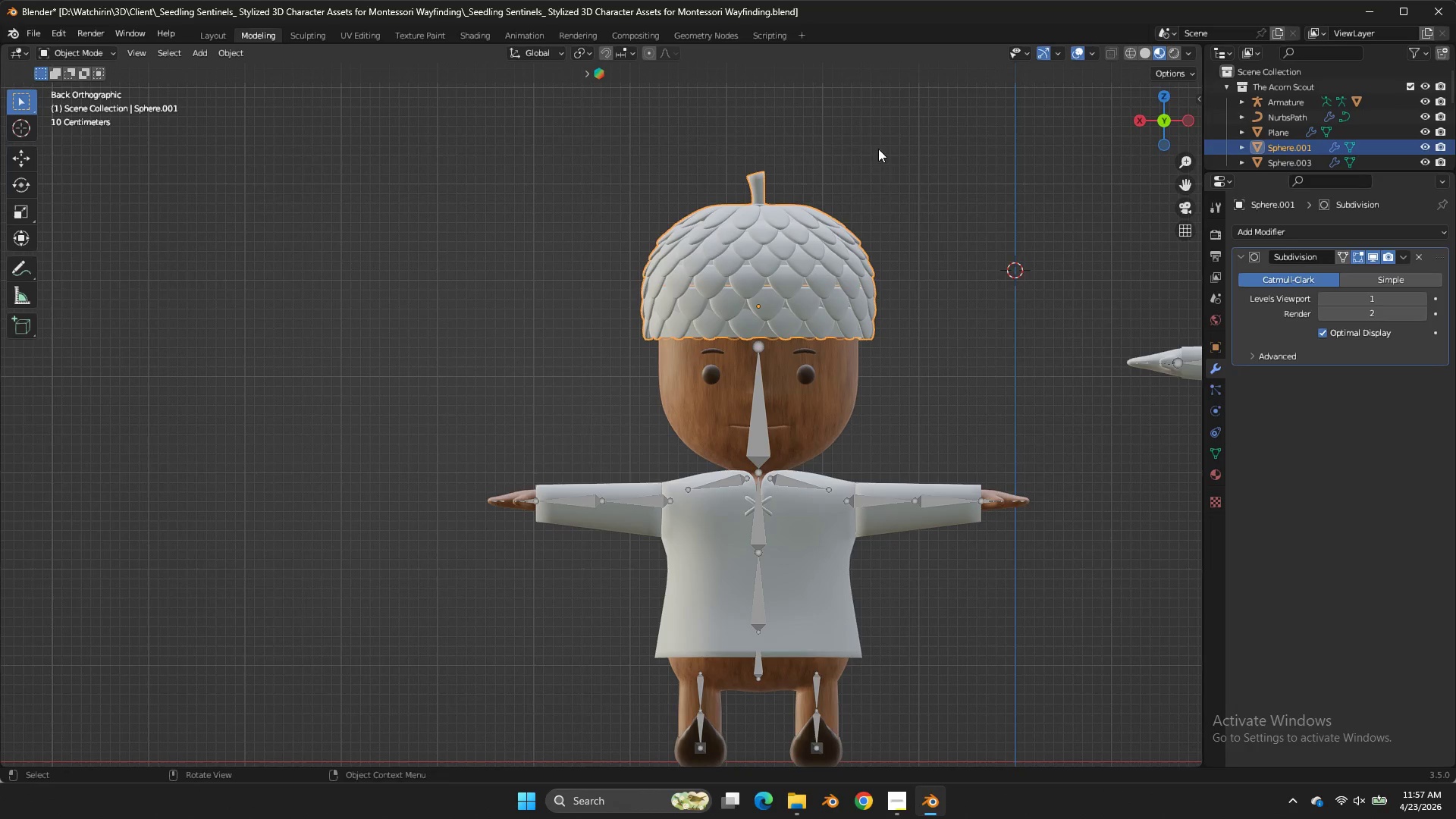 
key(Tab)
 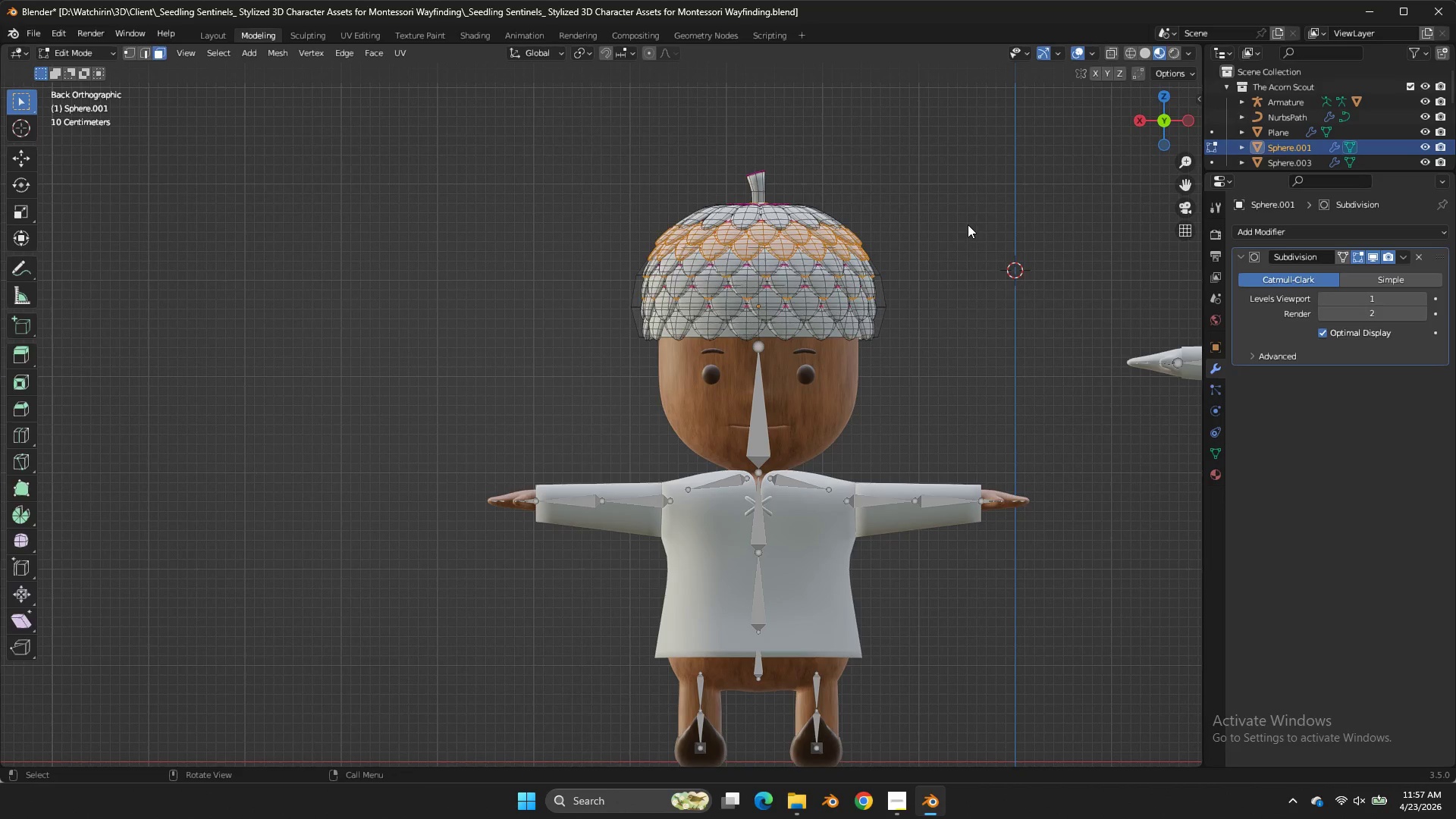 
key(Tab)
 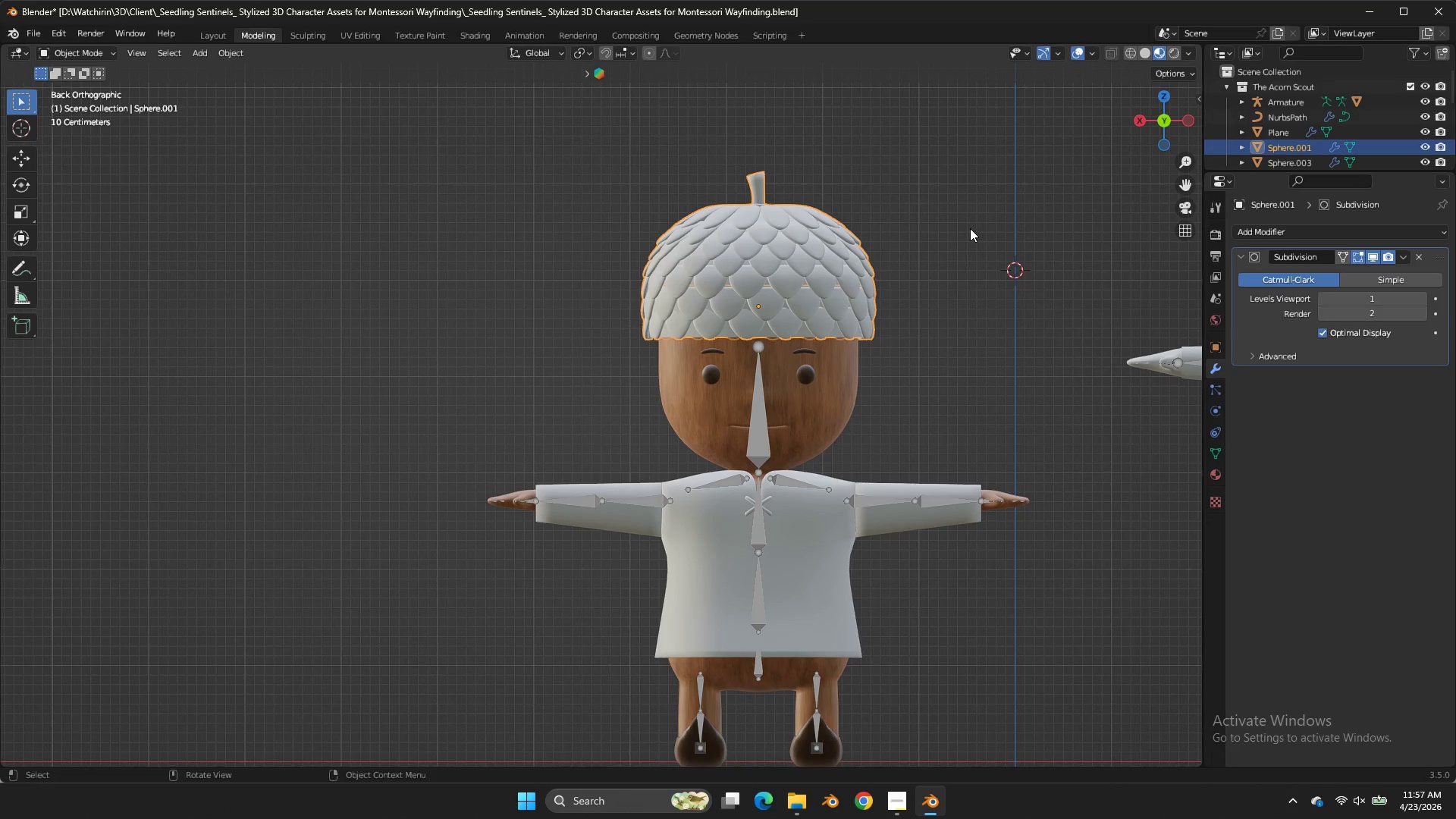 
left_click([970, 228])
 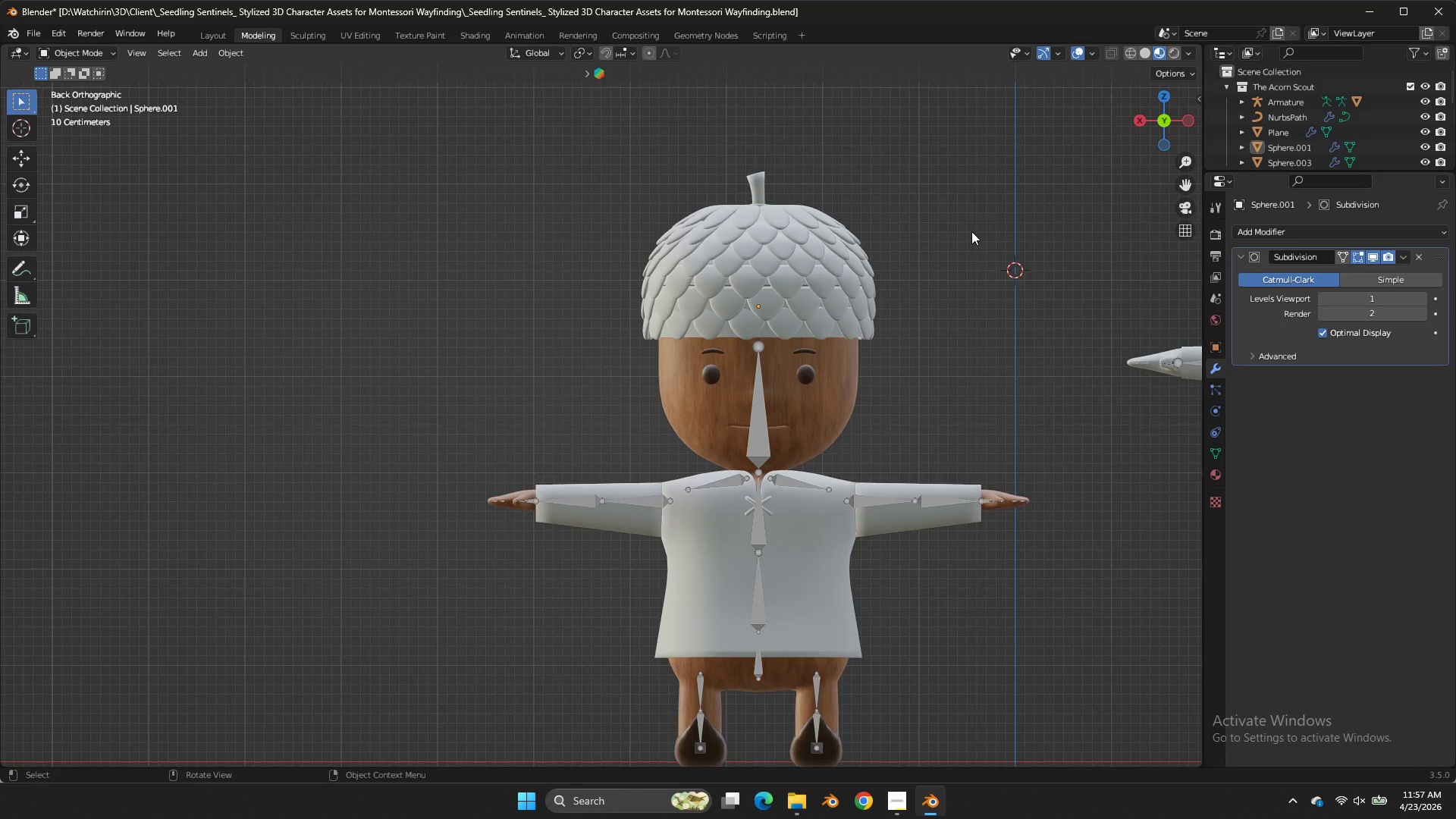 
key(Control+S)
 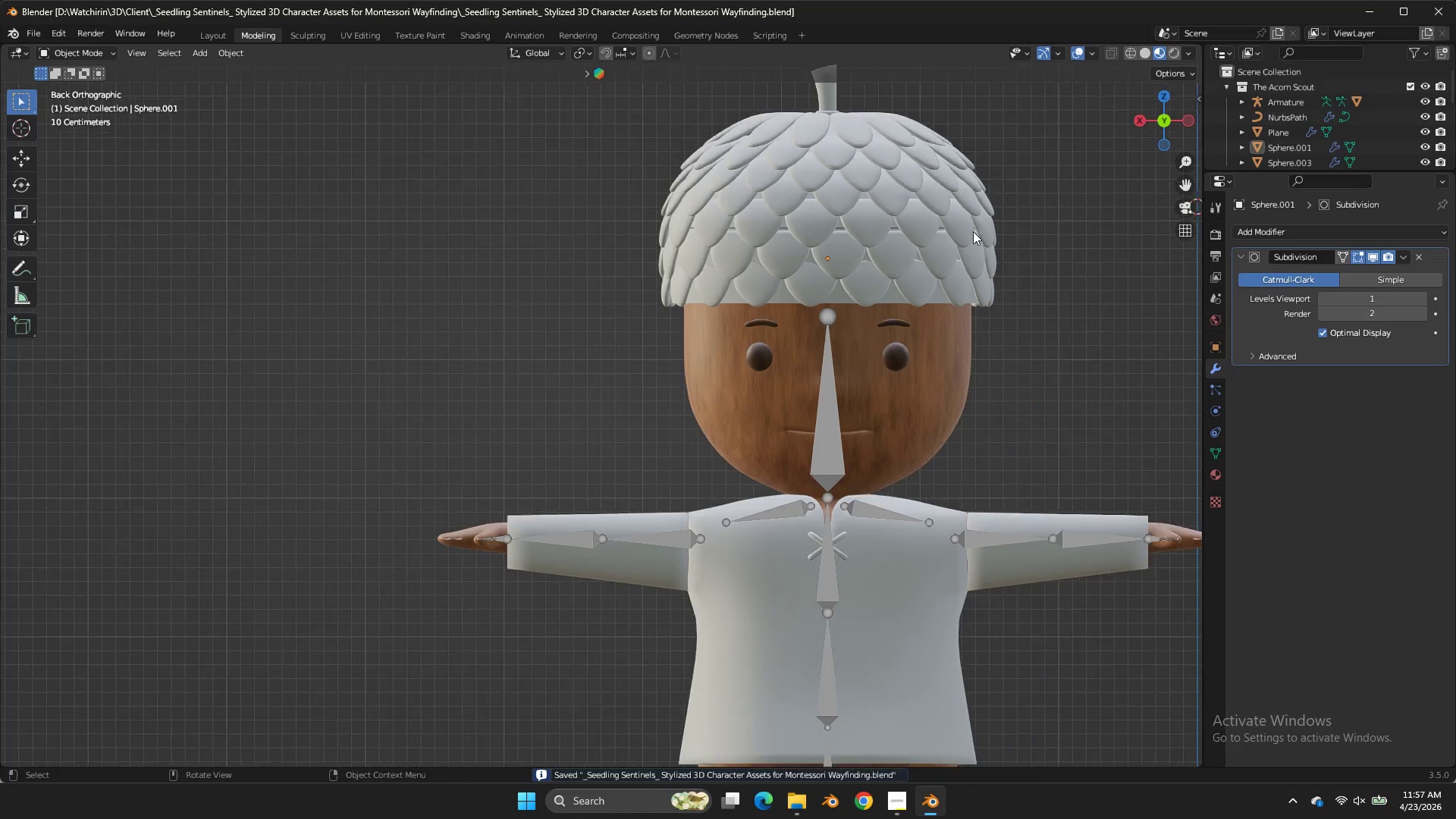 
scroll: coordinate [973, 231], scroll_direction: up, amount: 3.0
 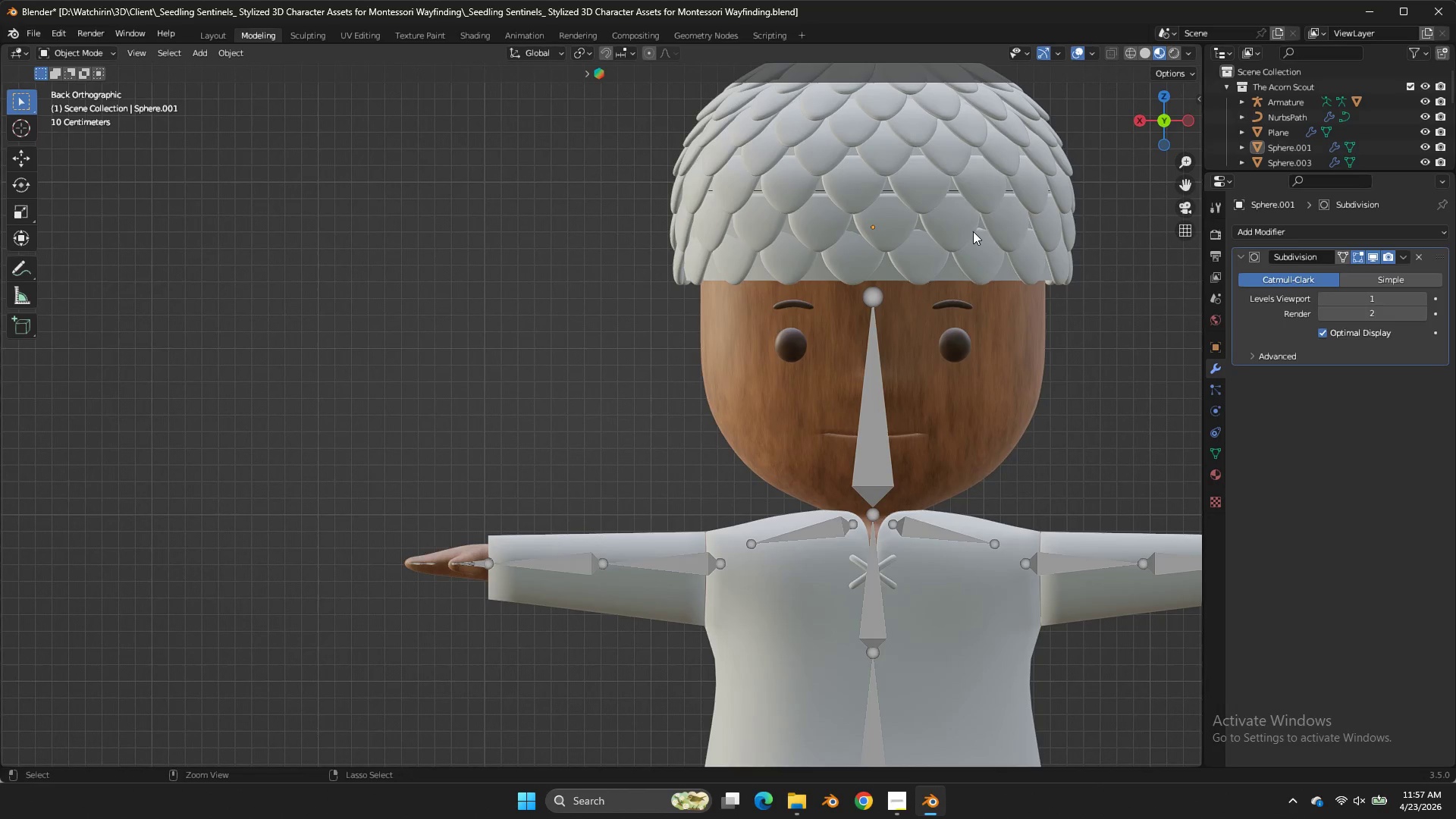 
scroll: coordinate [973, 231], scroll_direction: down, amount: 2.0
 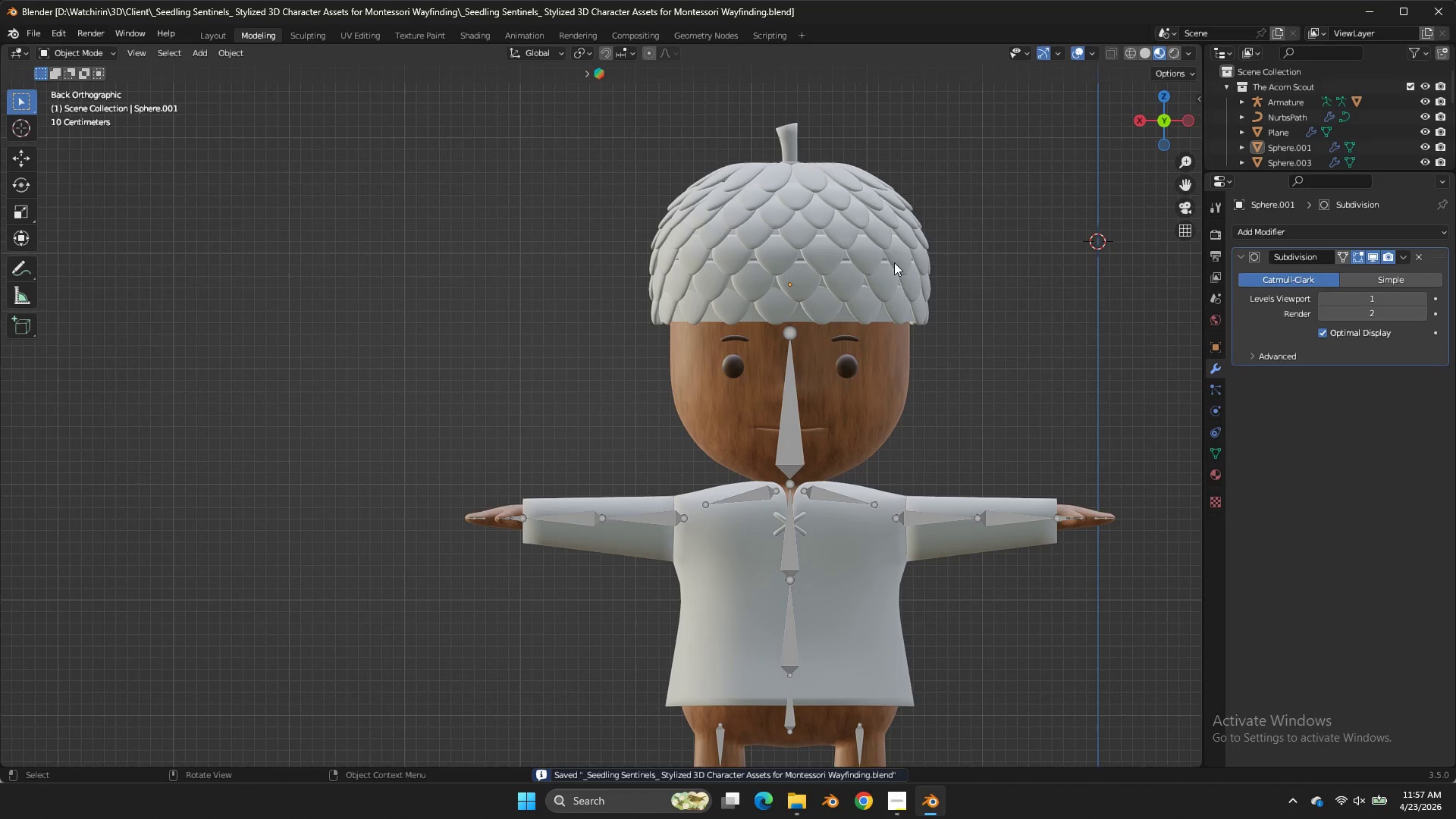 
left_click([903, 290])
 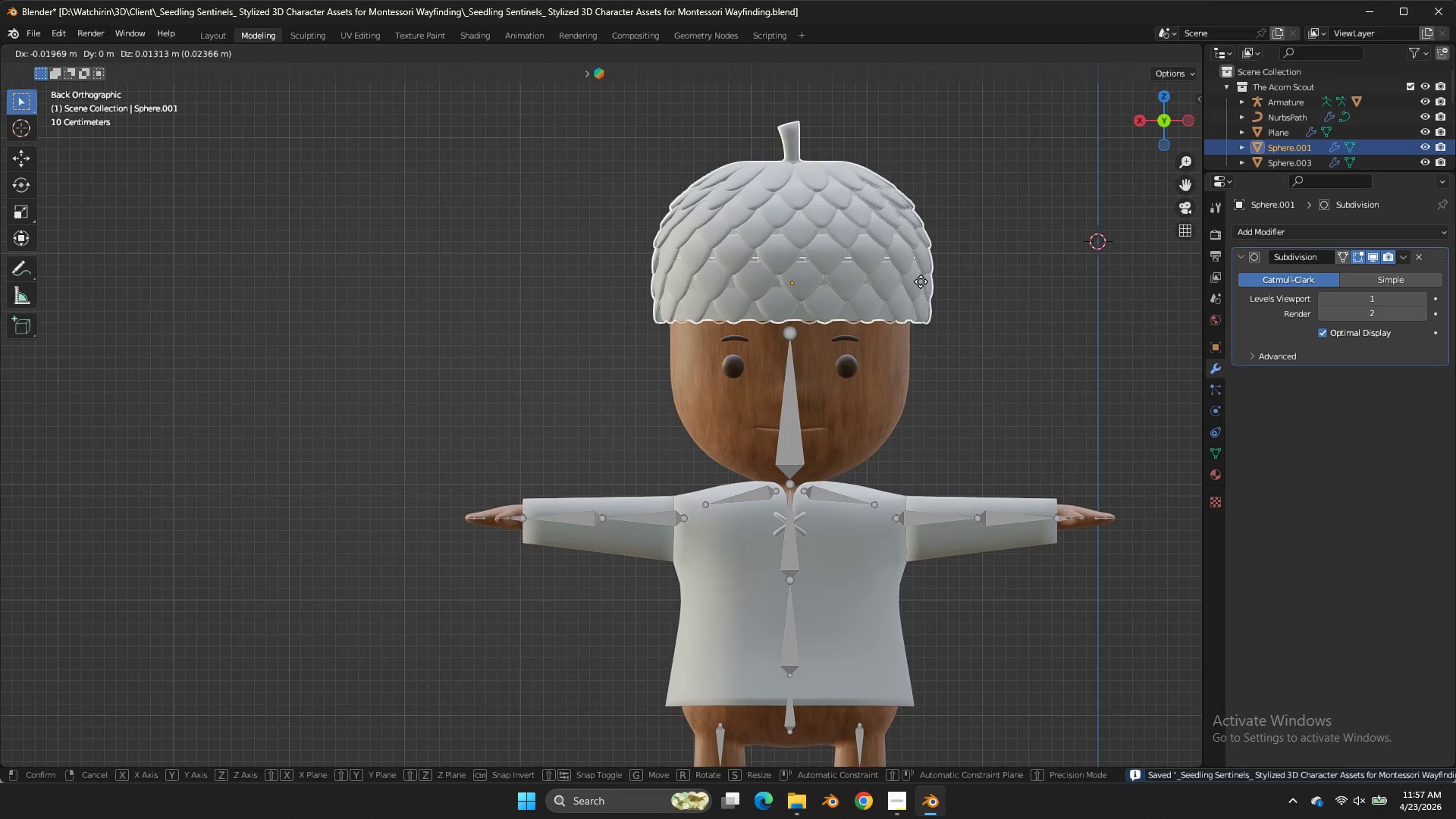 
key(G)
 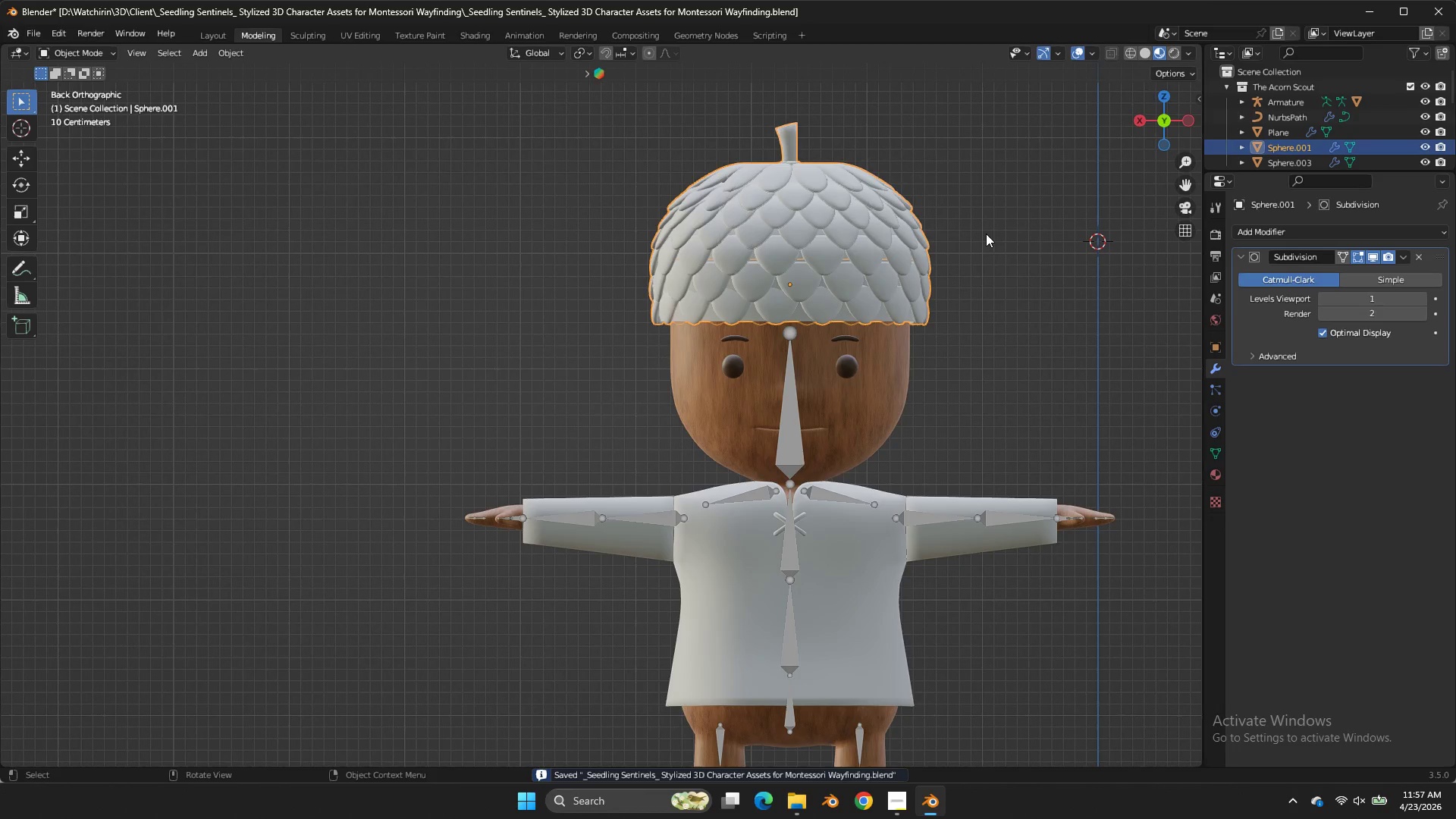 
right_click([986, 234])
 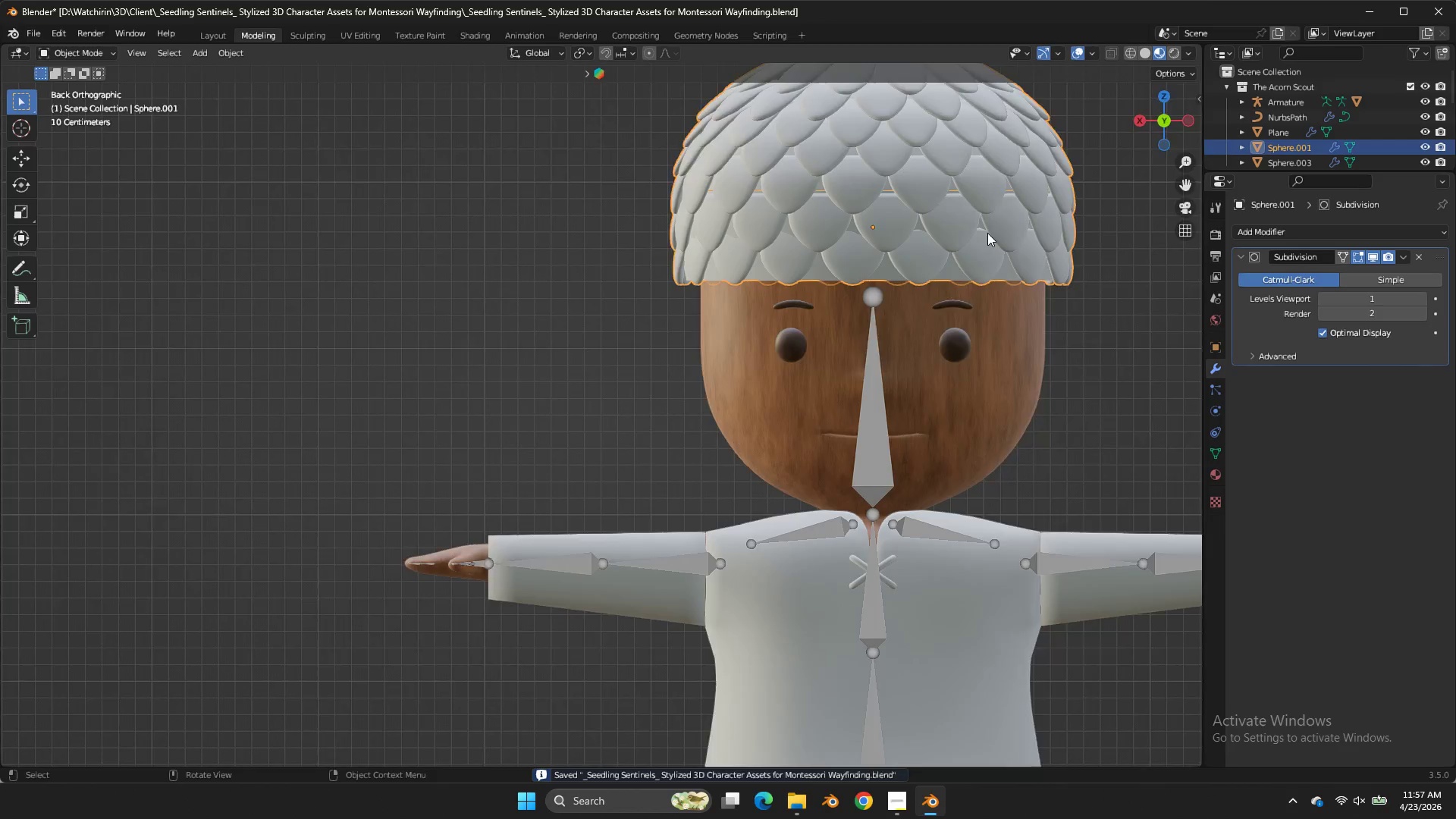 
scroll: coordinate [987, 234], scroll_direction: up, amount: 4.0
 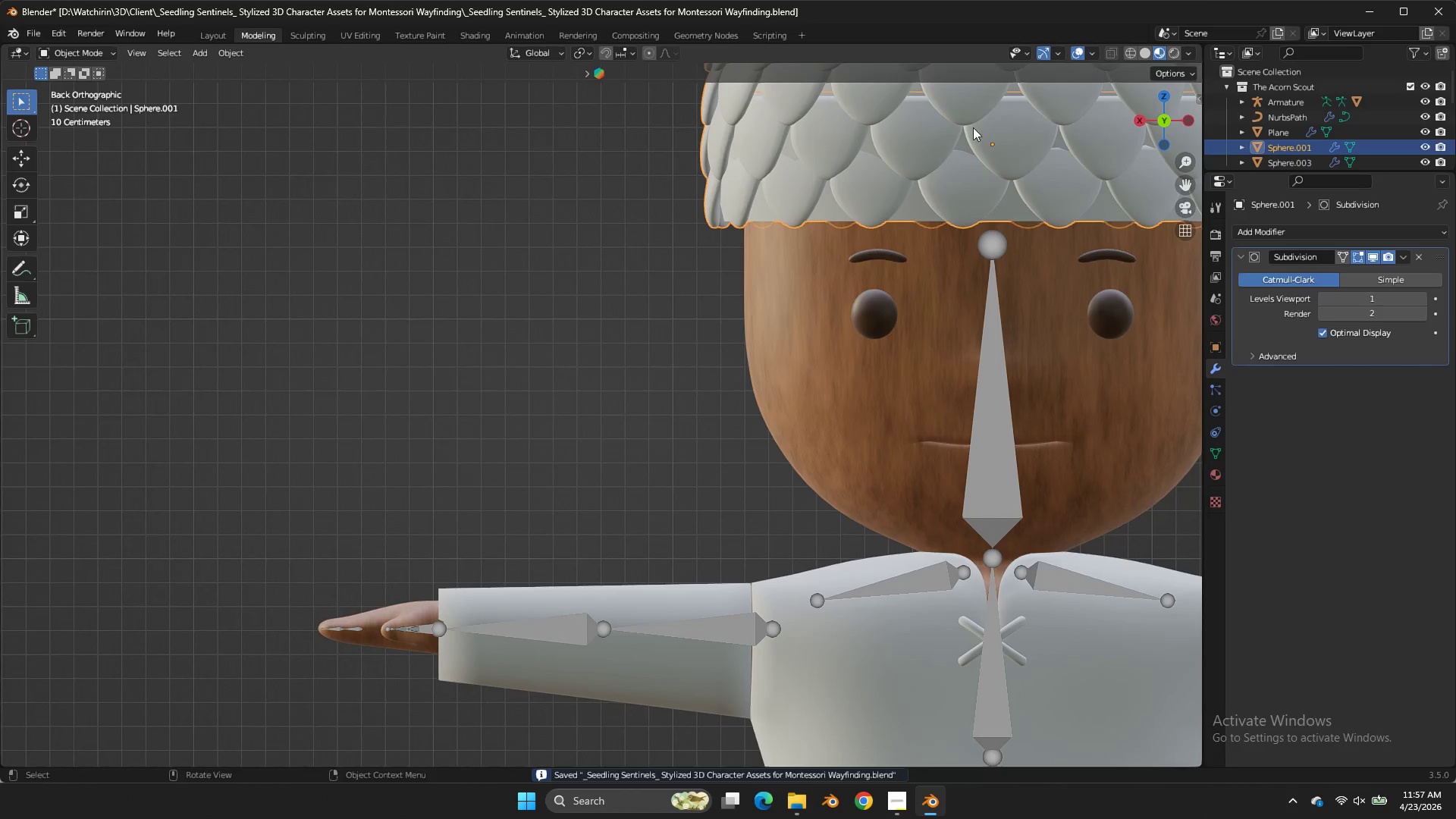 
key(Tab)
 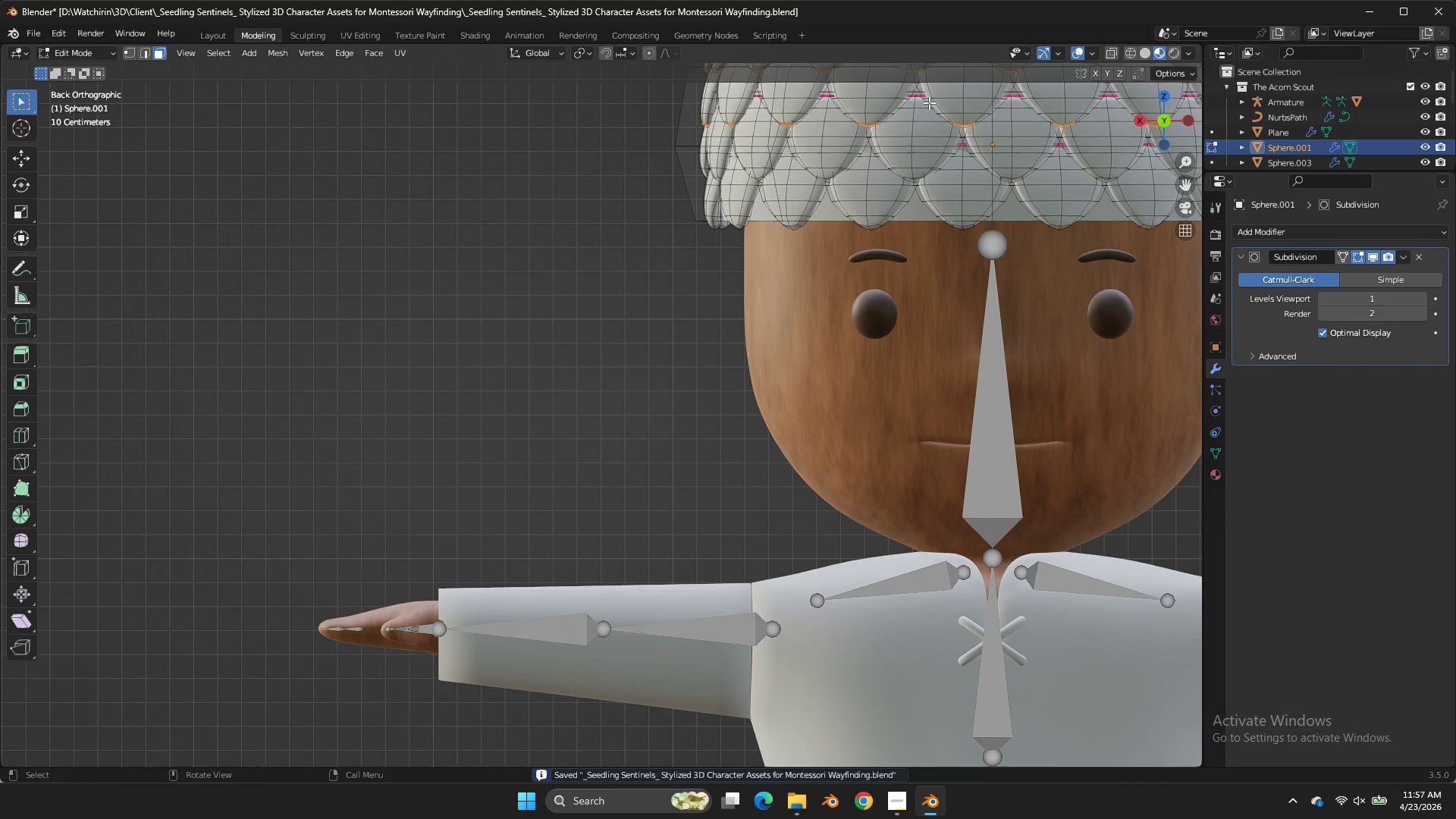 
hold_key(key=AltLeft, duration=1.11)
left_click([921, 95])
 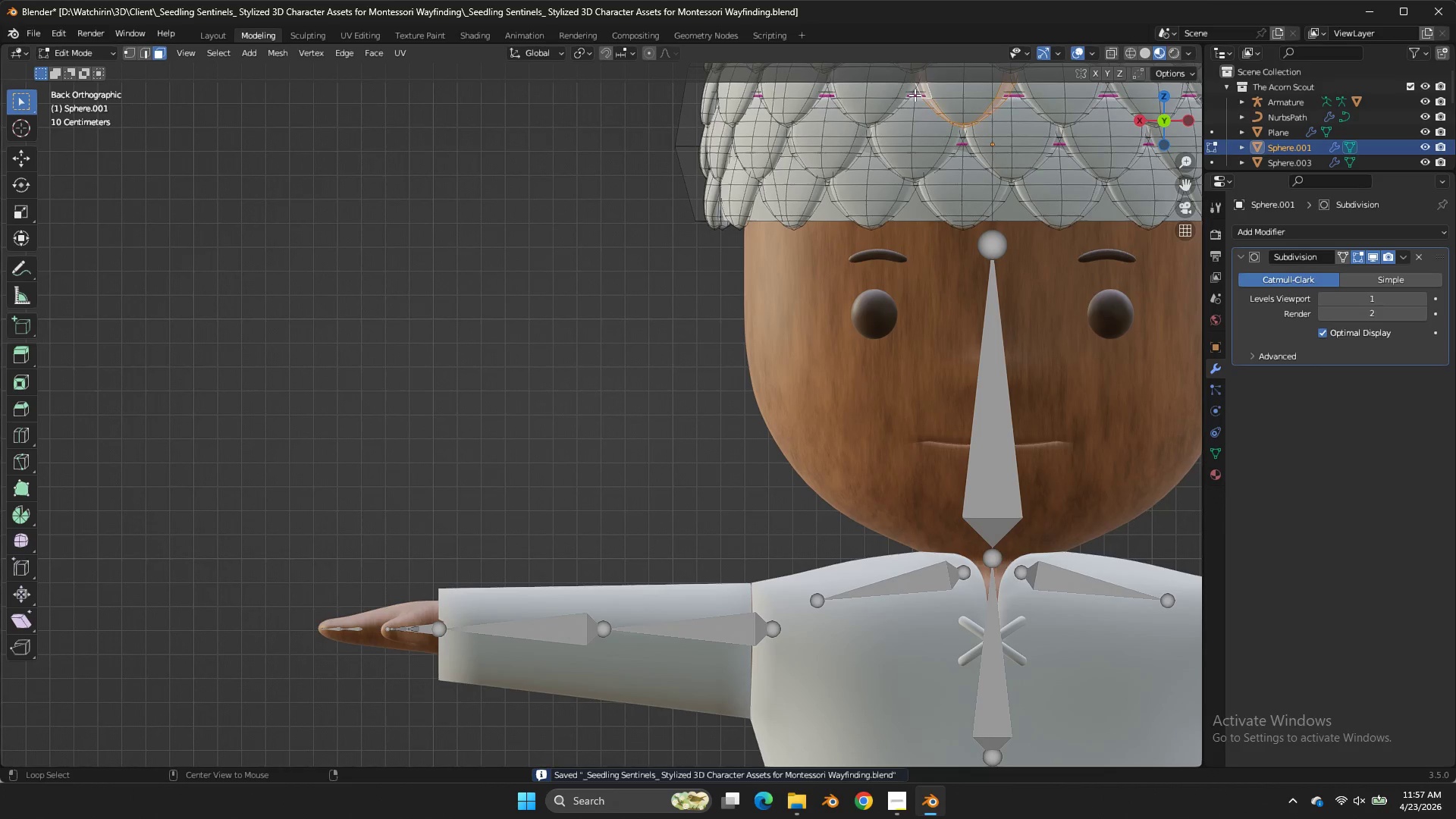 
double_click([915, 95])
 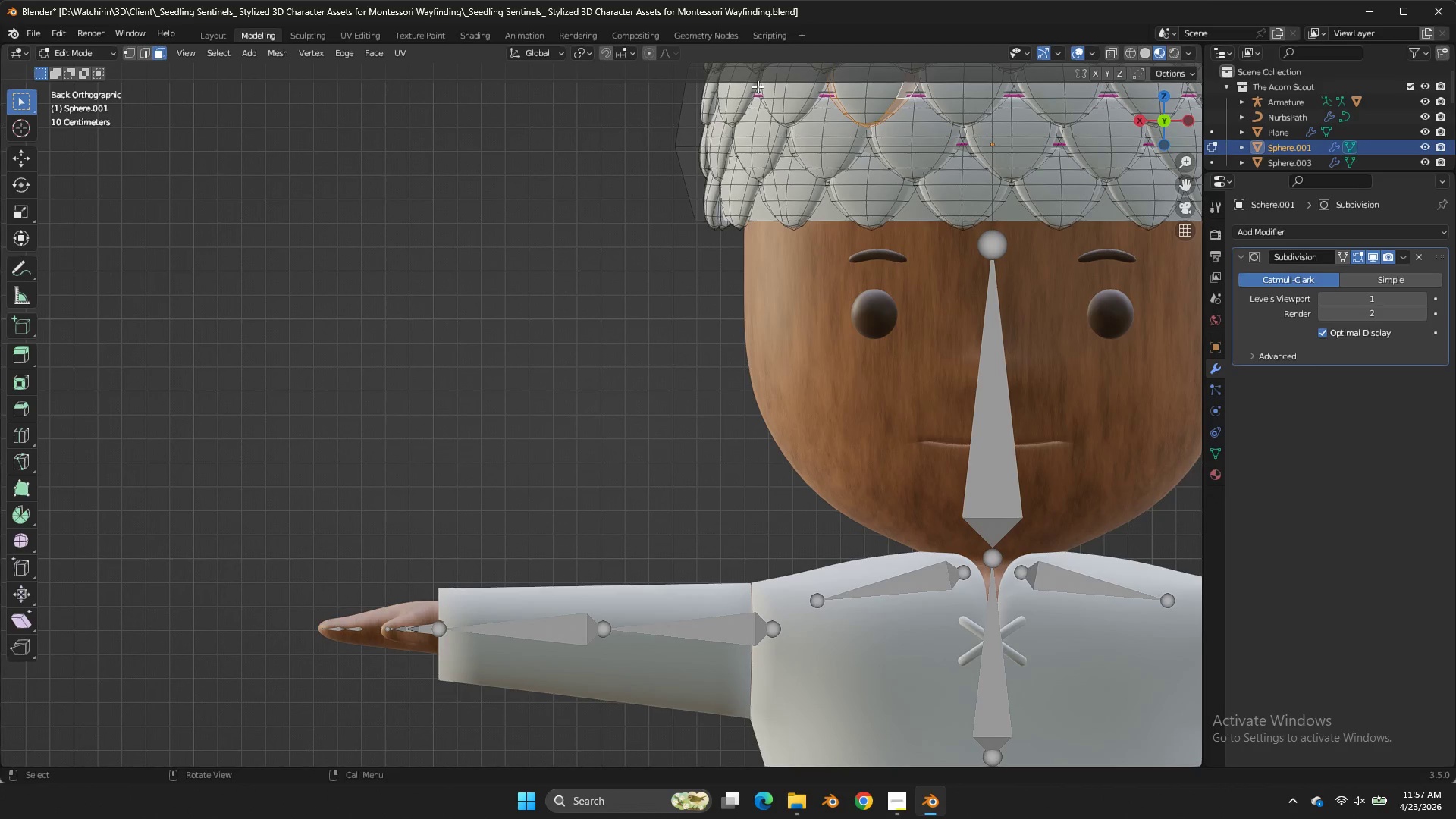 
triple_click([915, 95])
 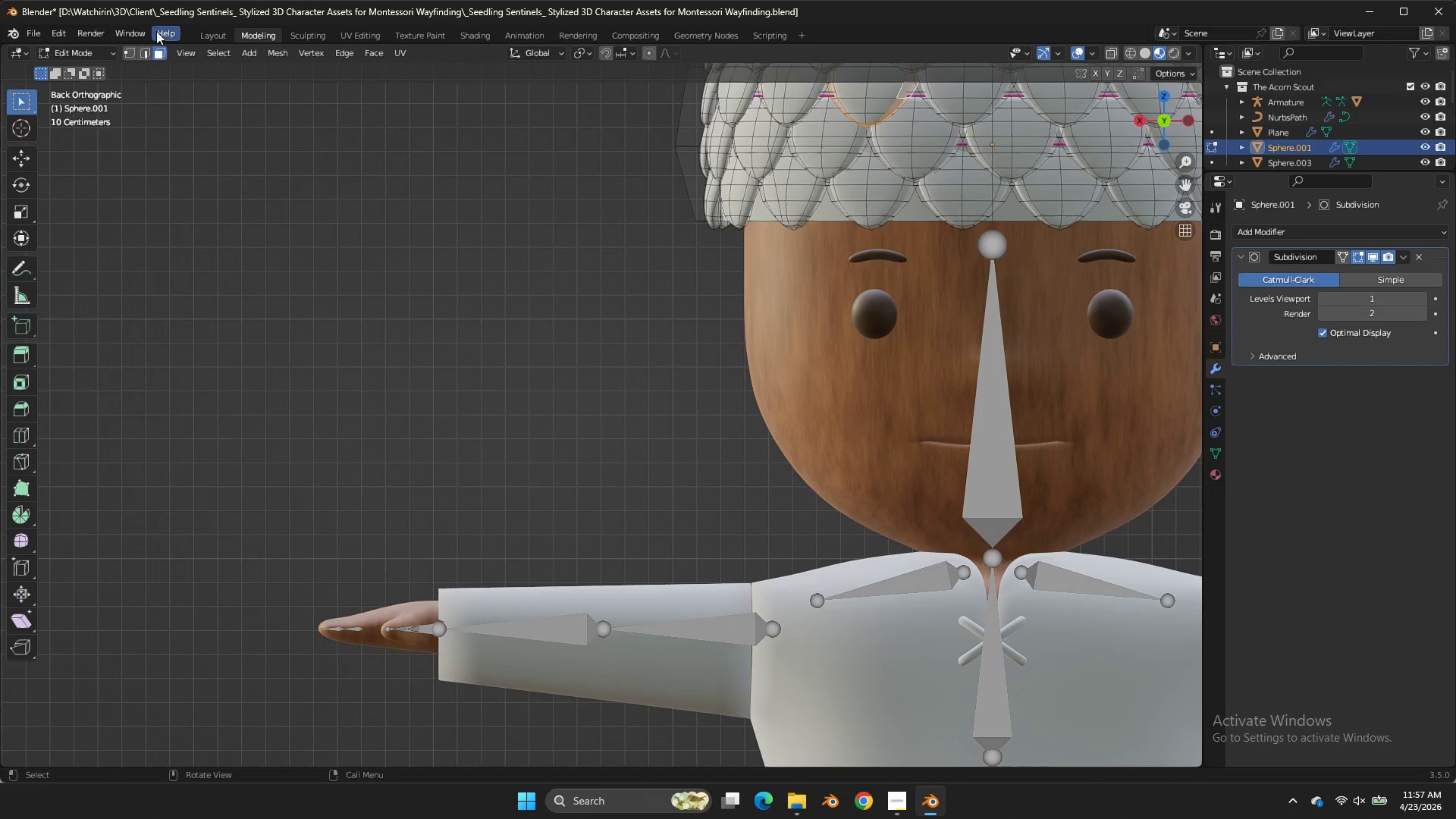 
type(xxz)
 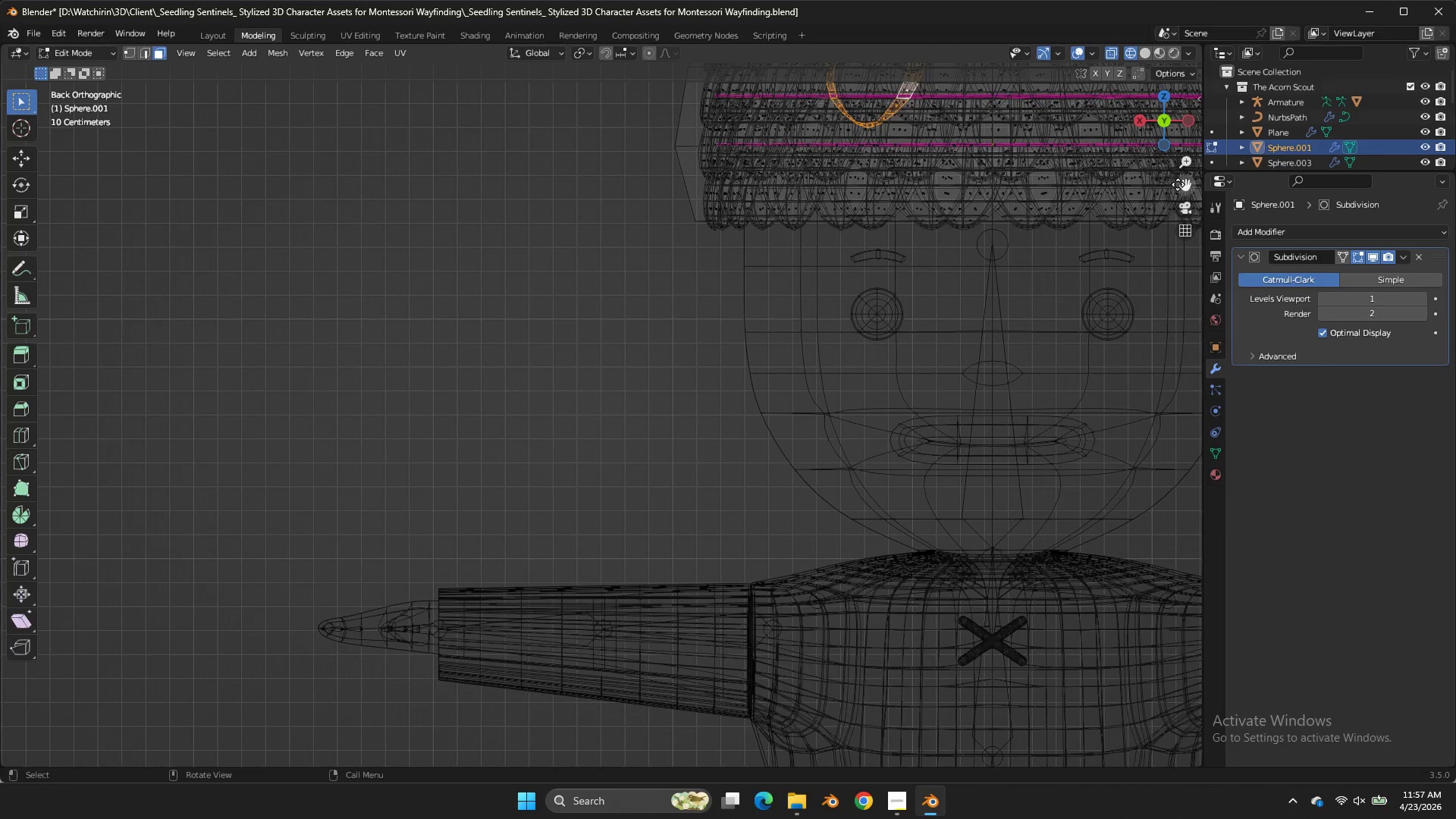 
left_click_drag(start_coordinate=[1179, 186], to_coordinate=[984, 484])
 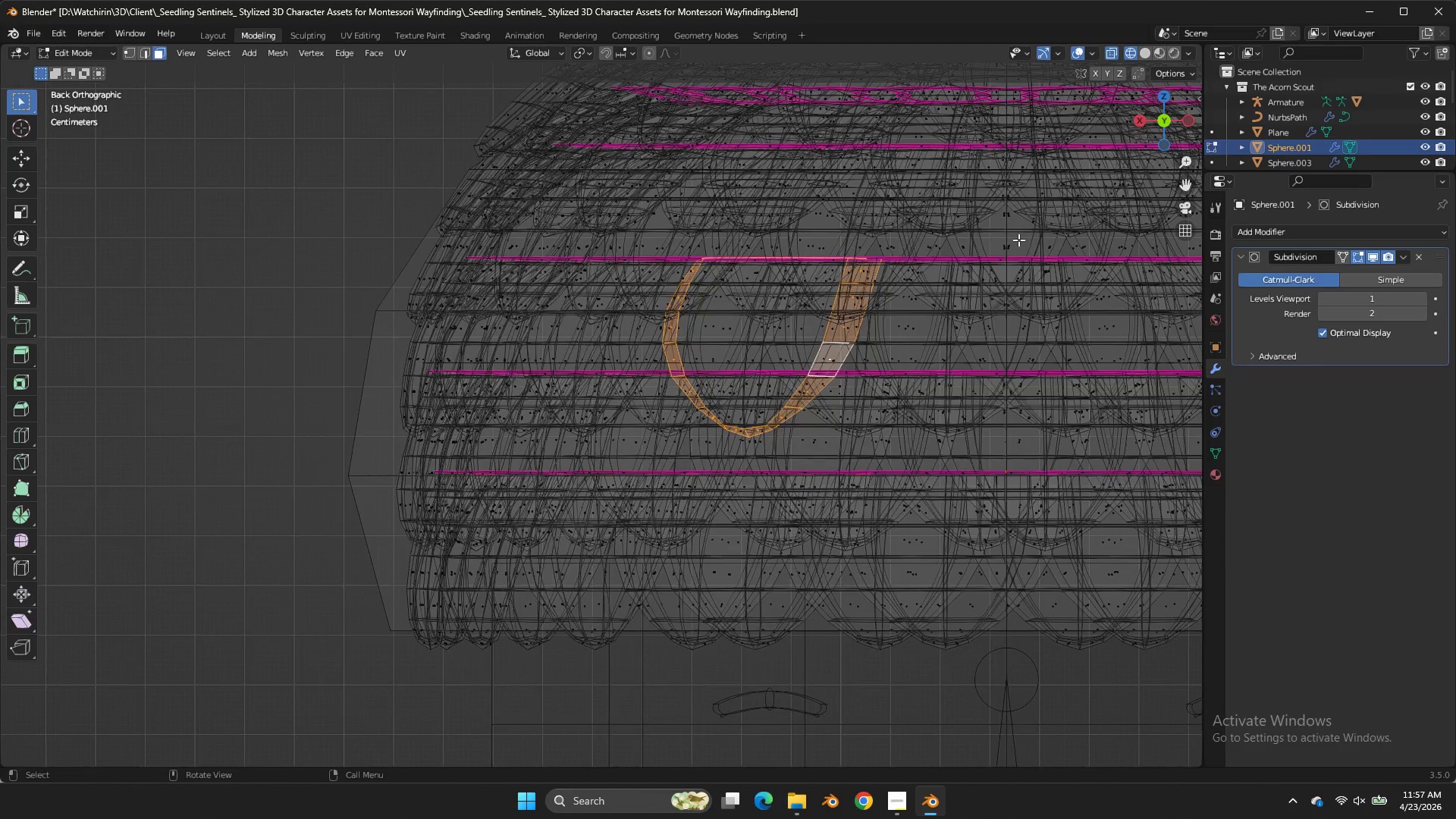 
scroll: coordinate [992, 257], scroll_direction: up, amount: 6.0
 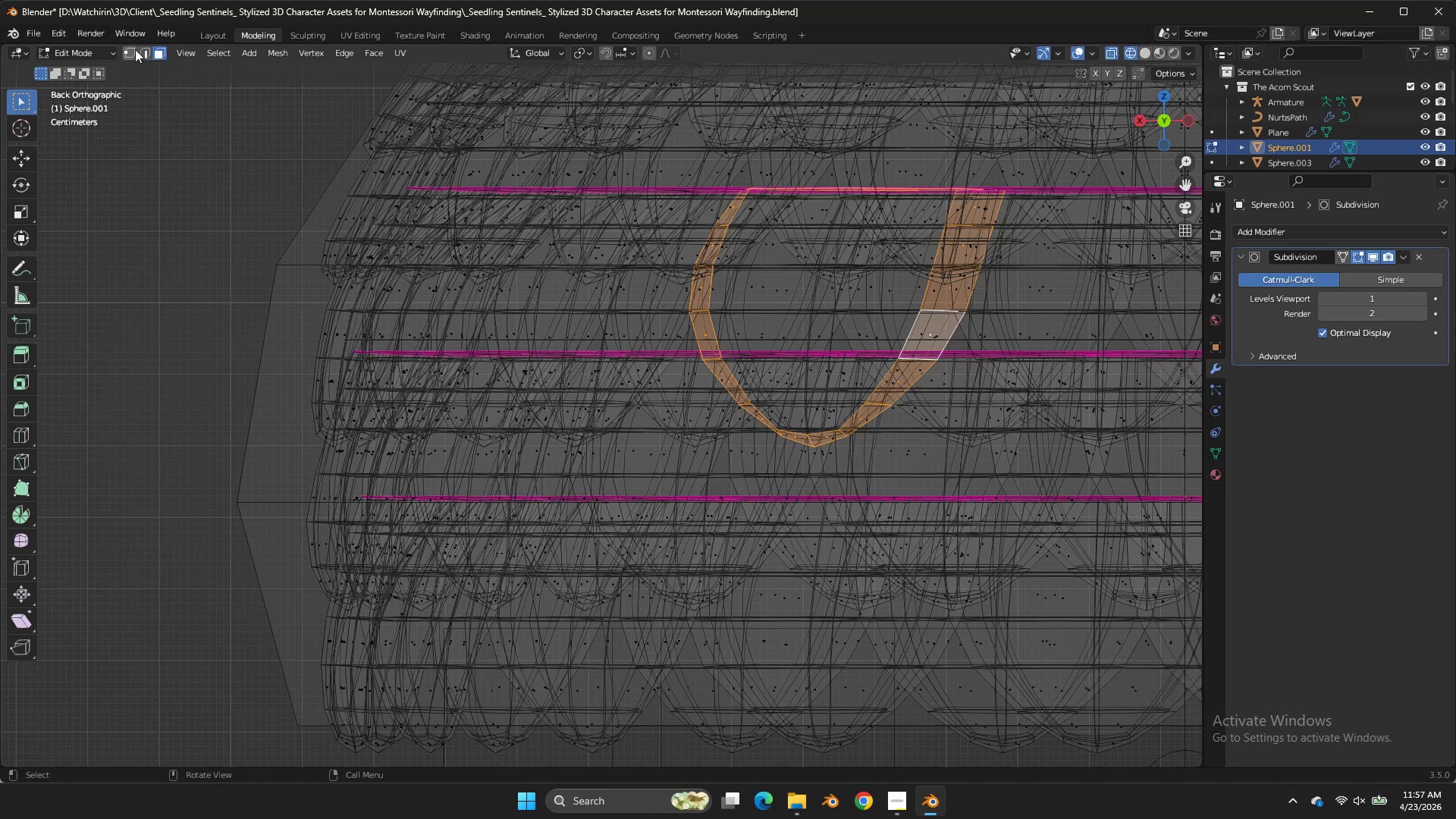 
left_click([146, 51])
 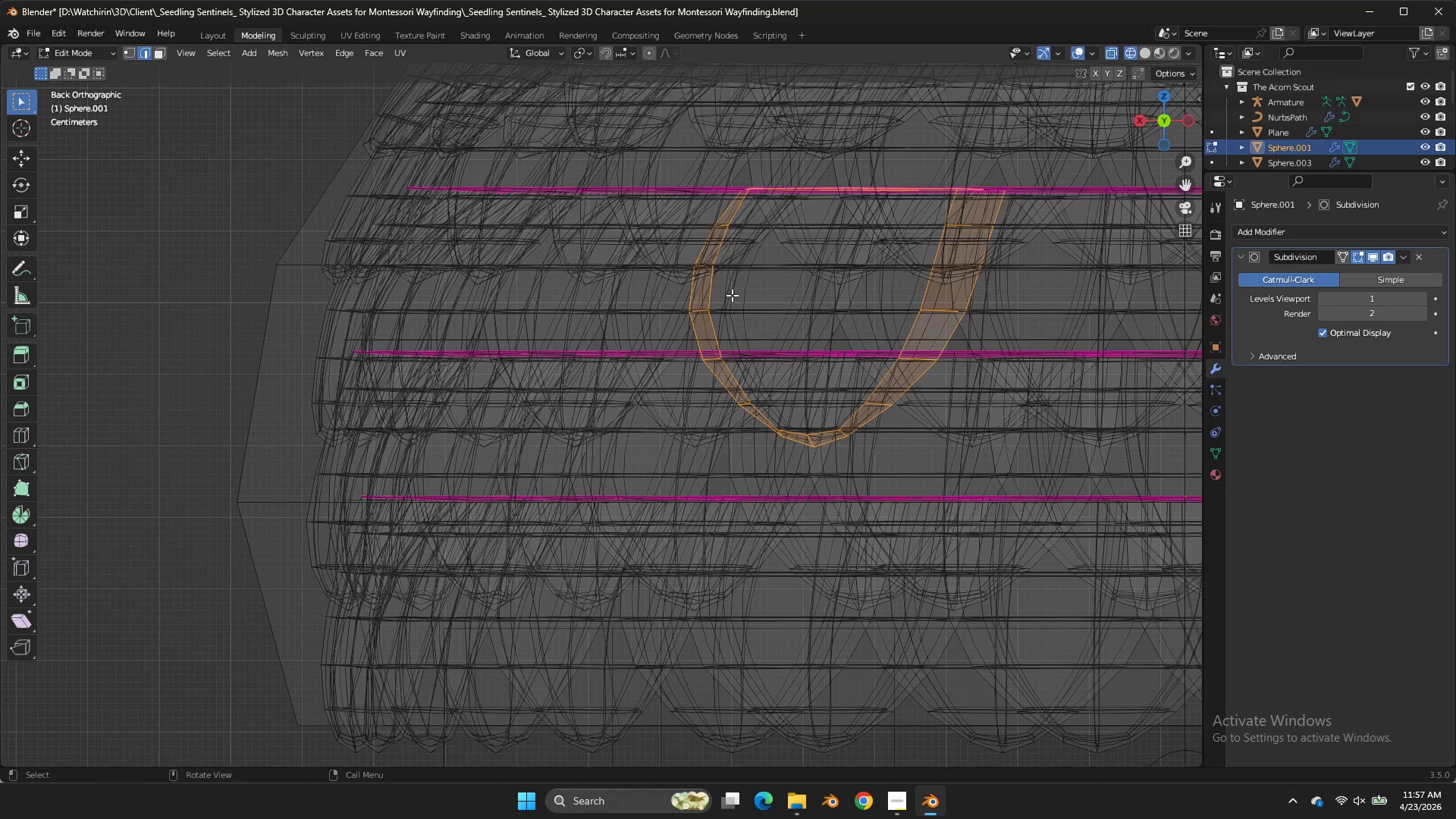 
hold_key(key=AltLeft, duration=0.91)
 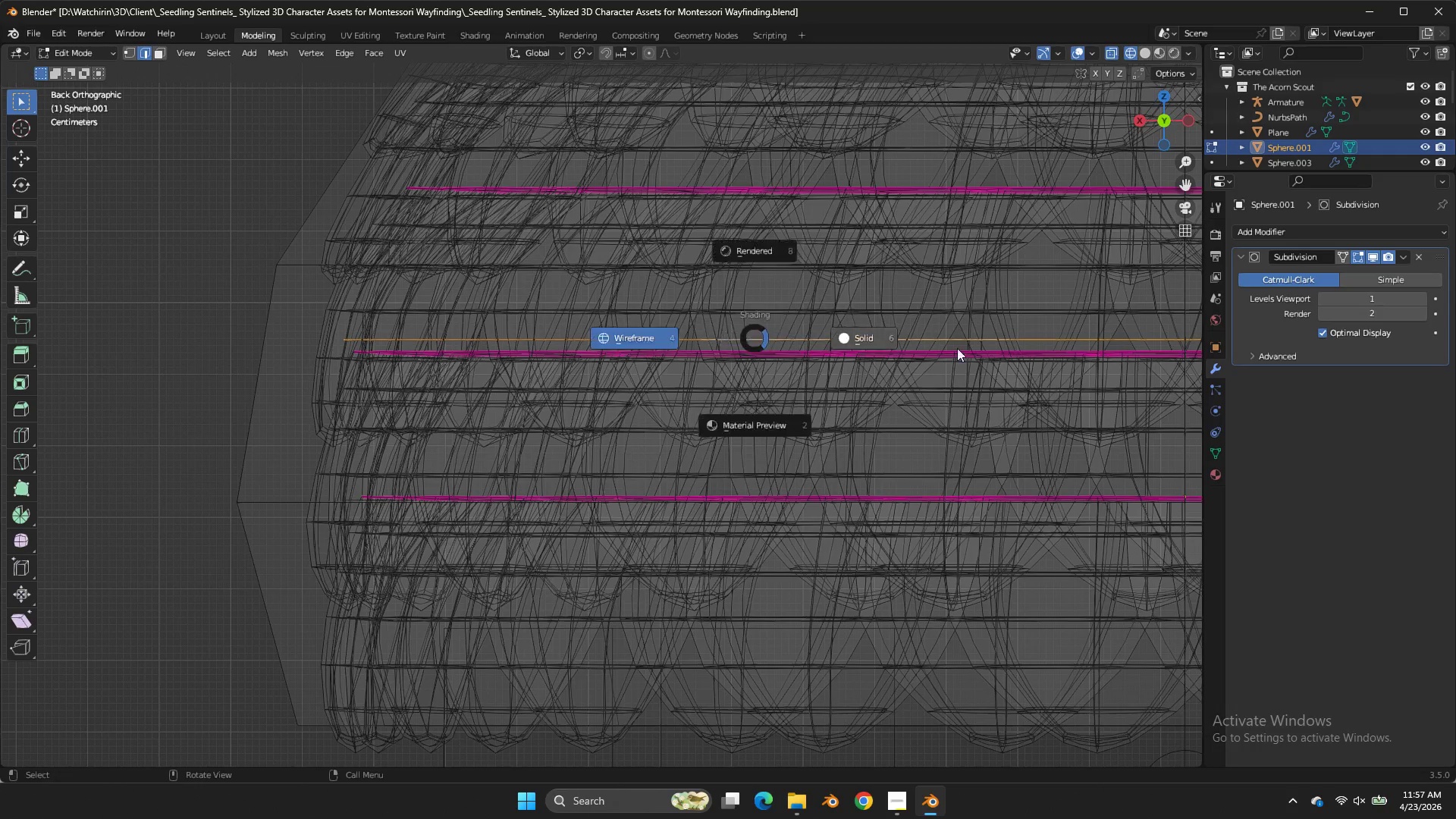 
type(zgx)
 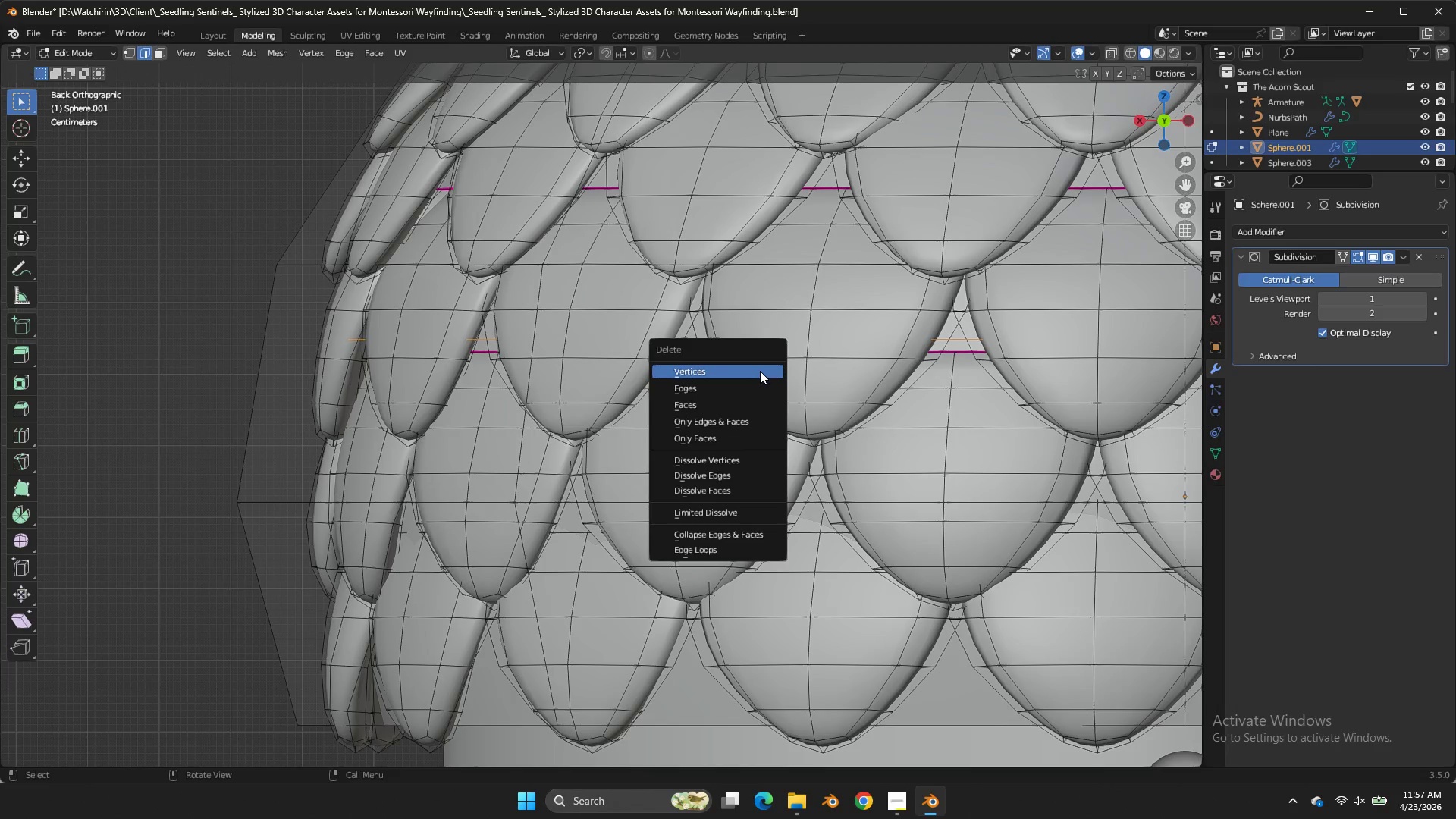 
left_click([760, 371])
 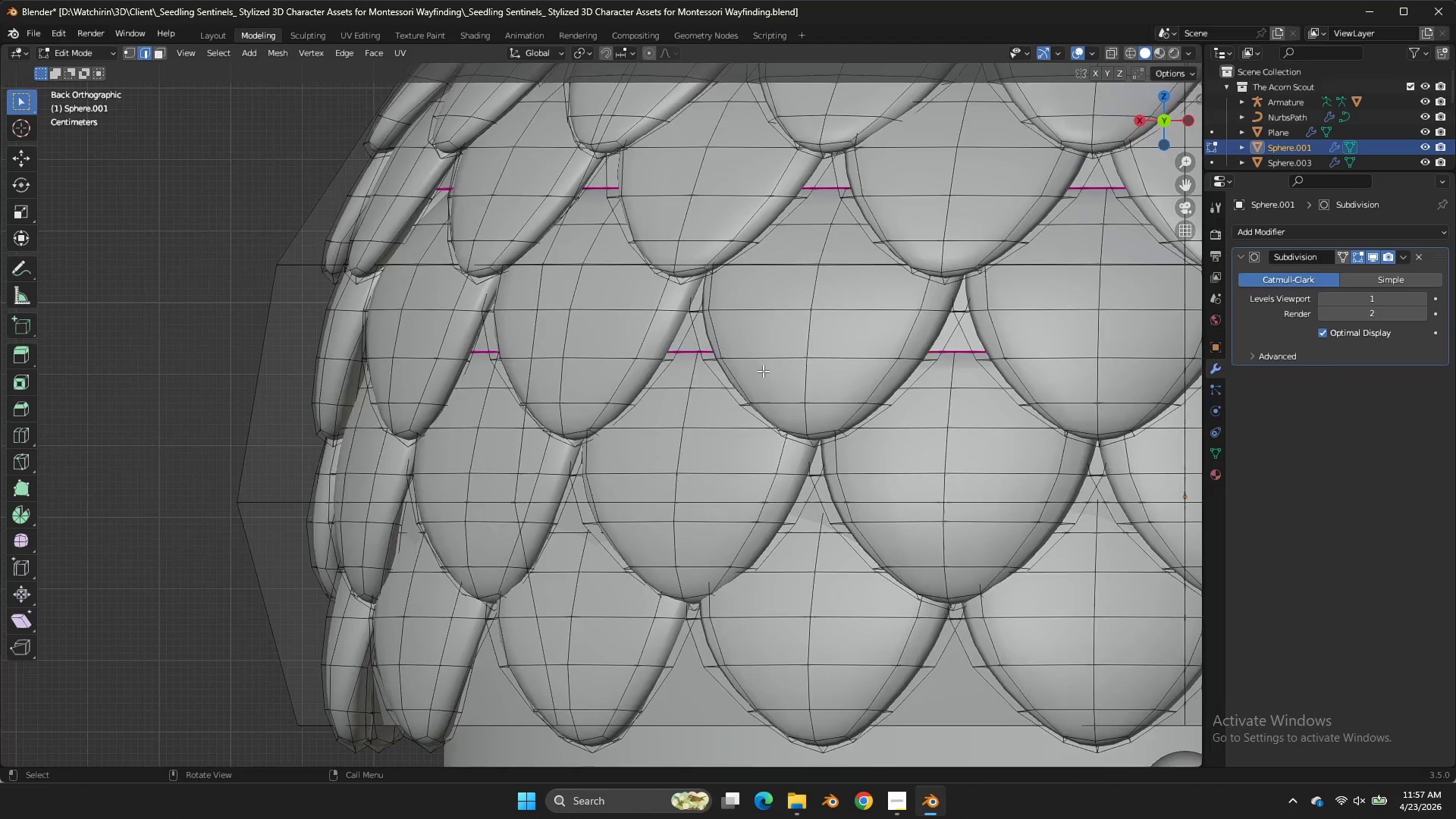 
scroll: coordinate [763, 371], scroll_direction: down, amount: 5.0
 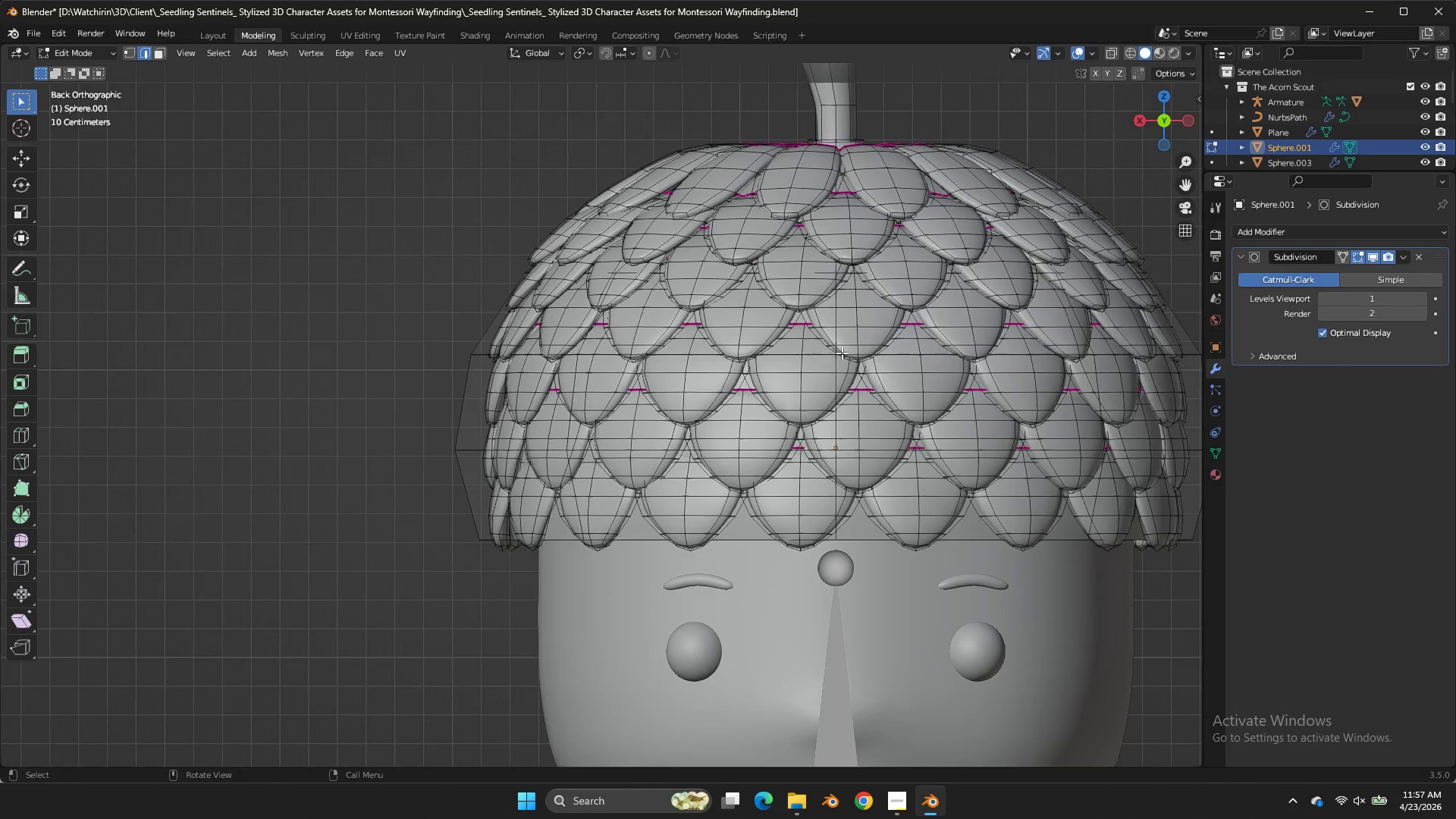 
key(Tab)
 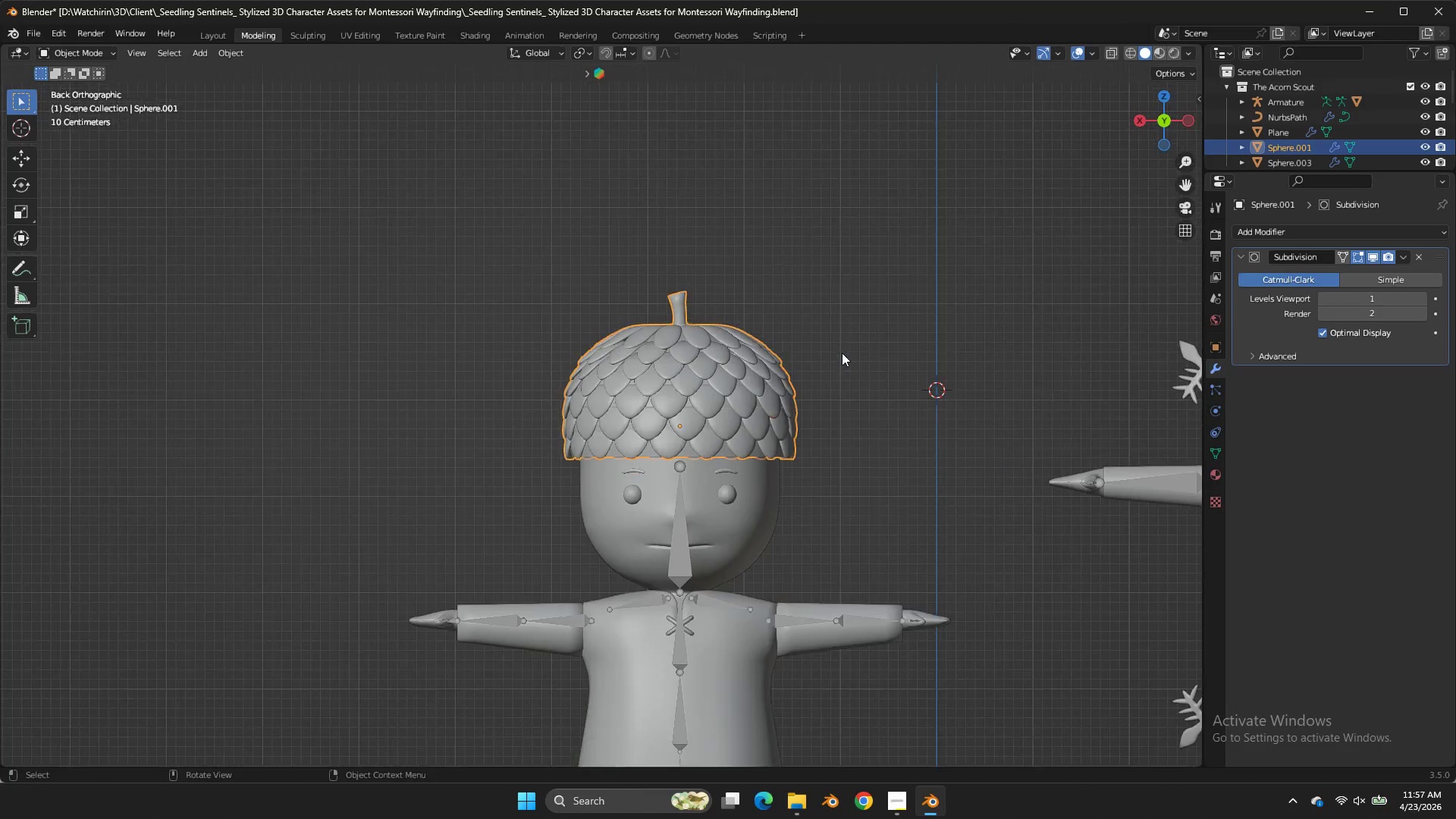 
scroll: coordinate [842, 353], scroll_direction: down, amount: 2.0
 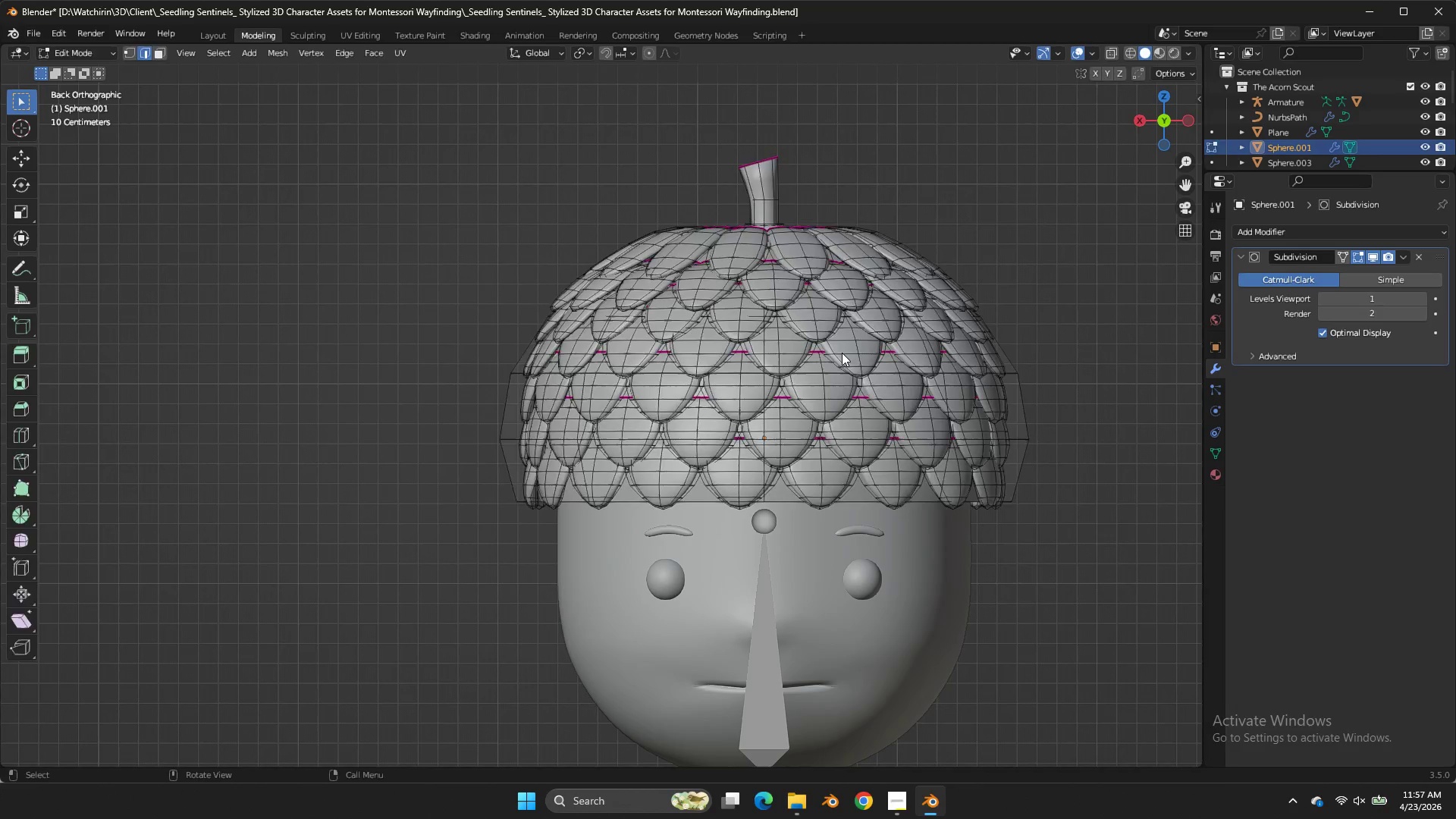 
scroll: coordinate [842, 353], scroll_direction: none, amount: 0.0
 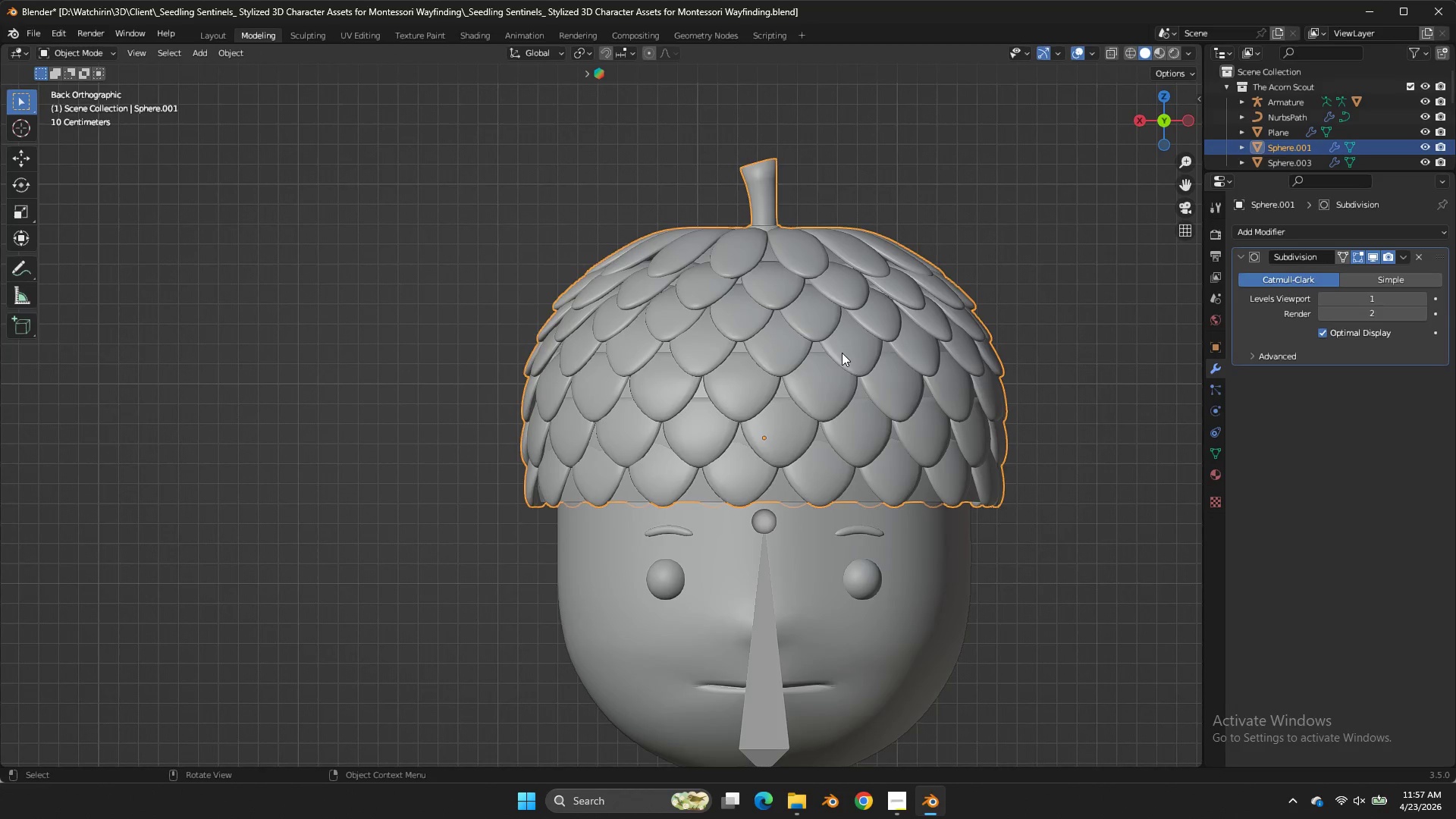 
key(Control+ControlLeft)
 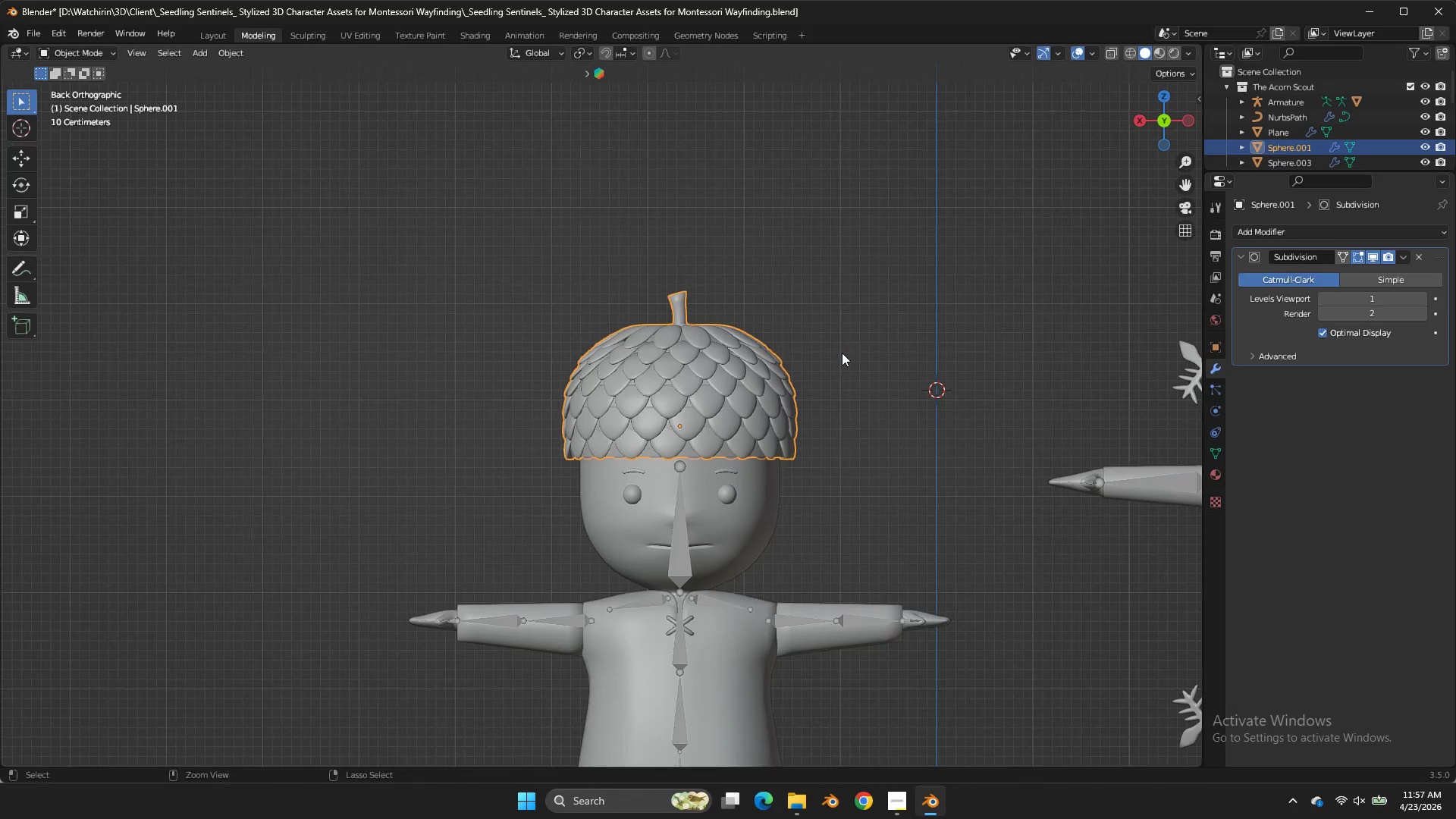 
key(Control+S)
 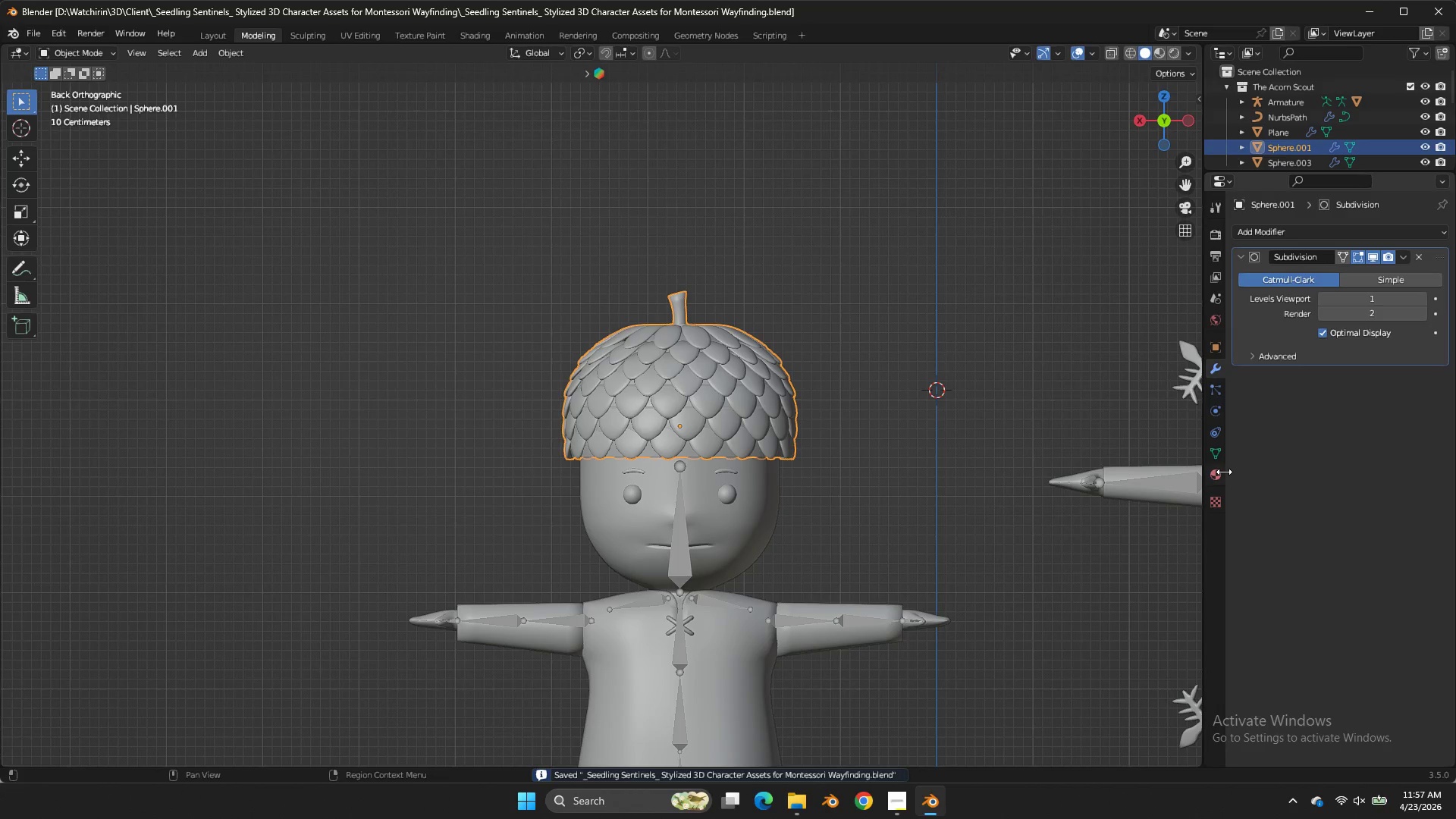 
scroll: coordinate [842, 353], scroll_direction: down, amount: 4.0
 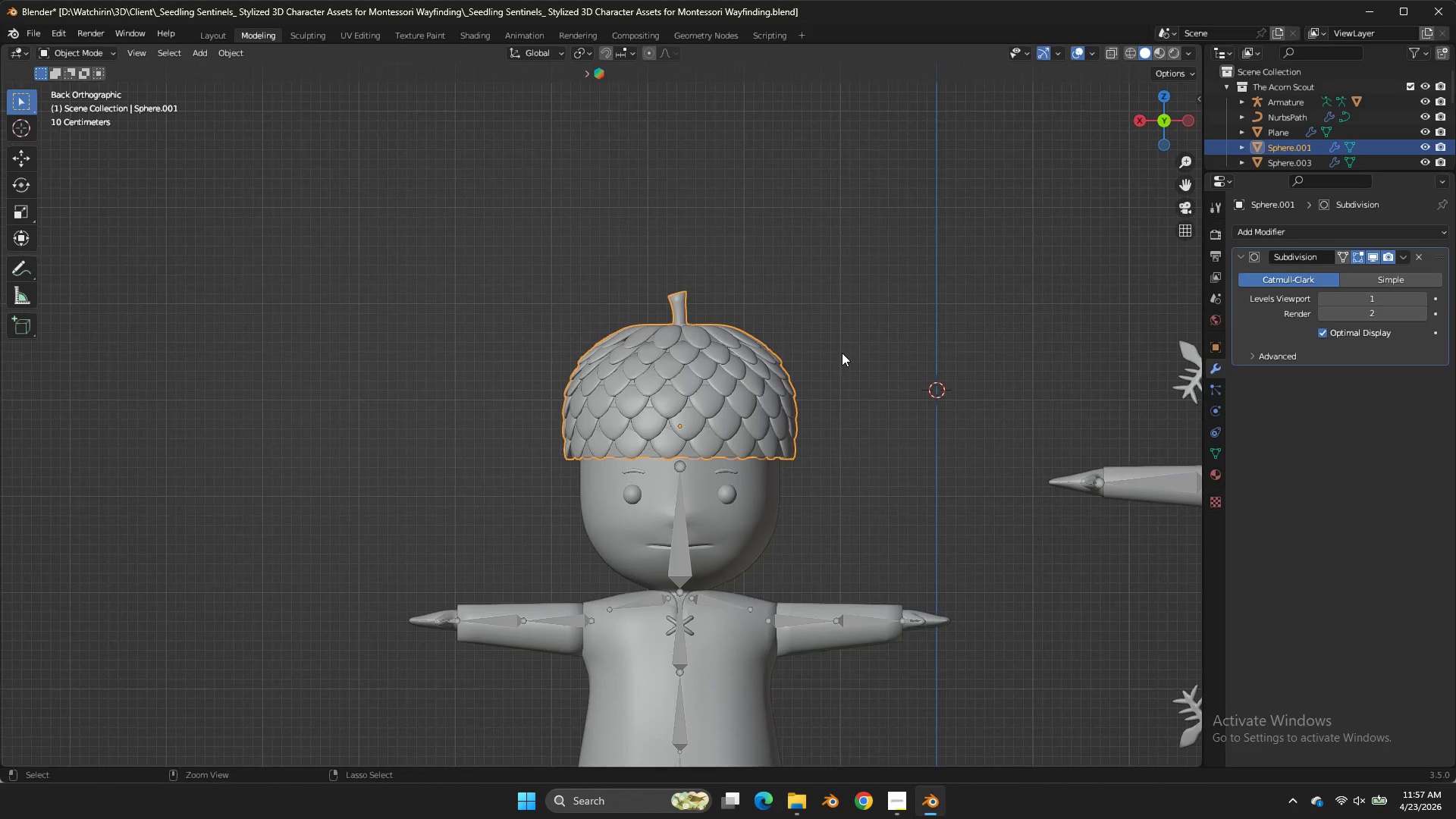 
double_click([1217, 471])
 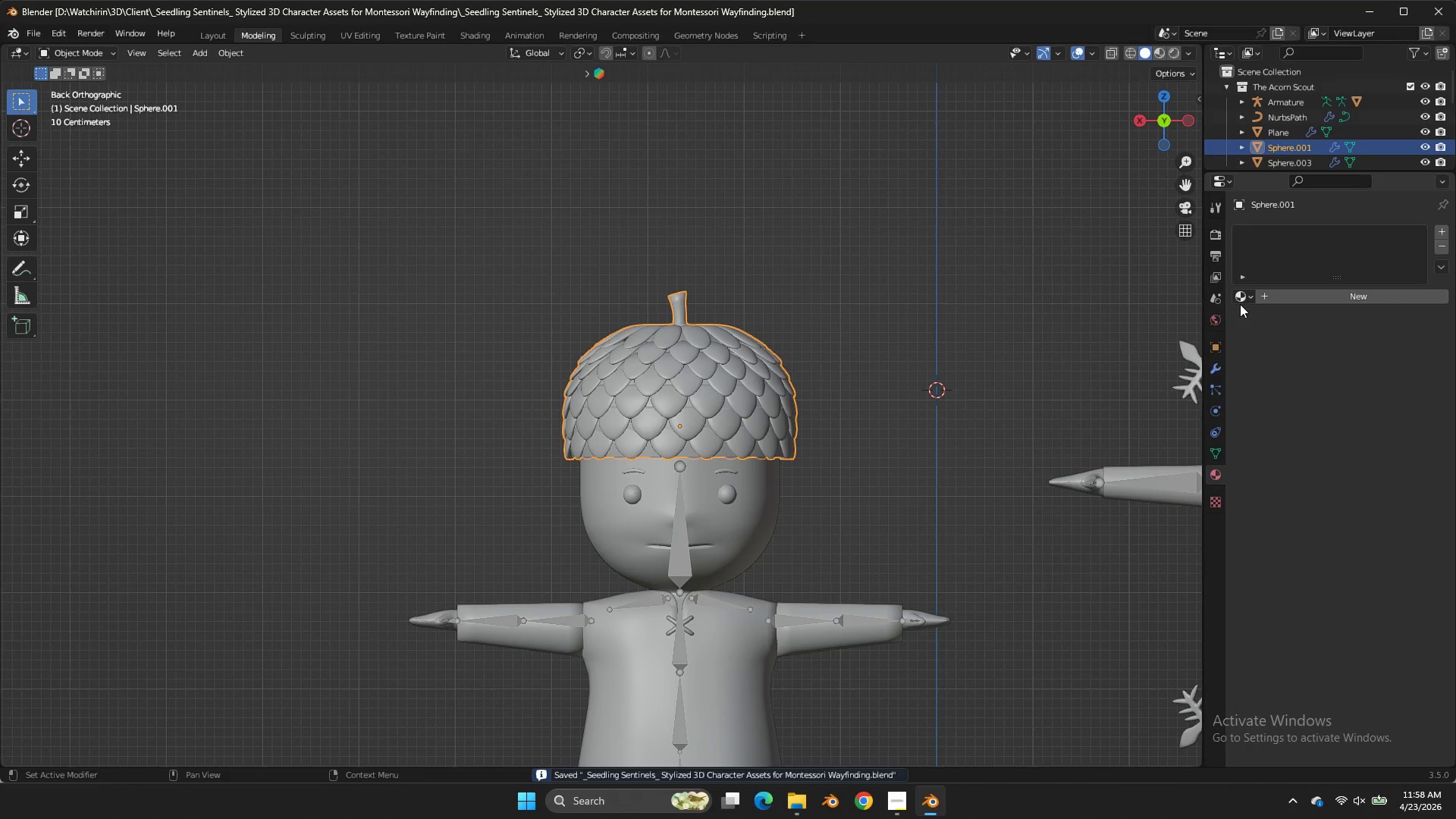 
left_click([1244, 302])
 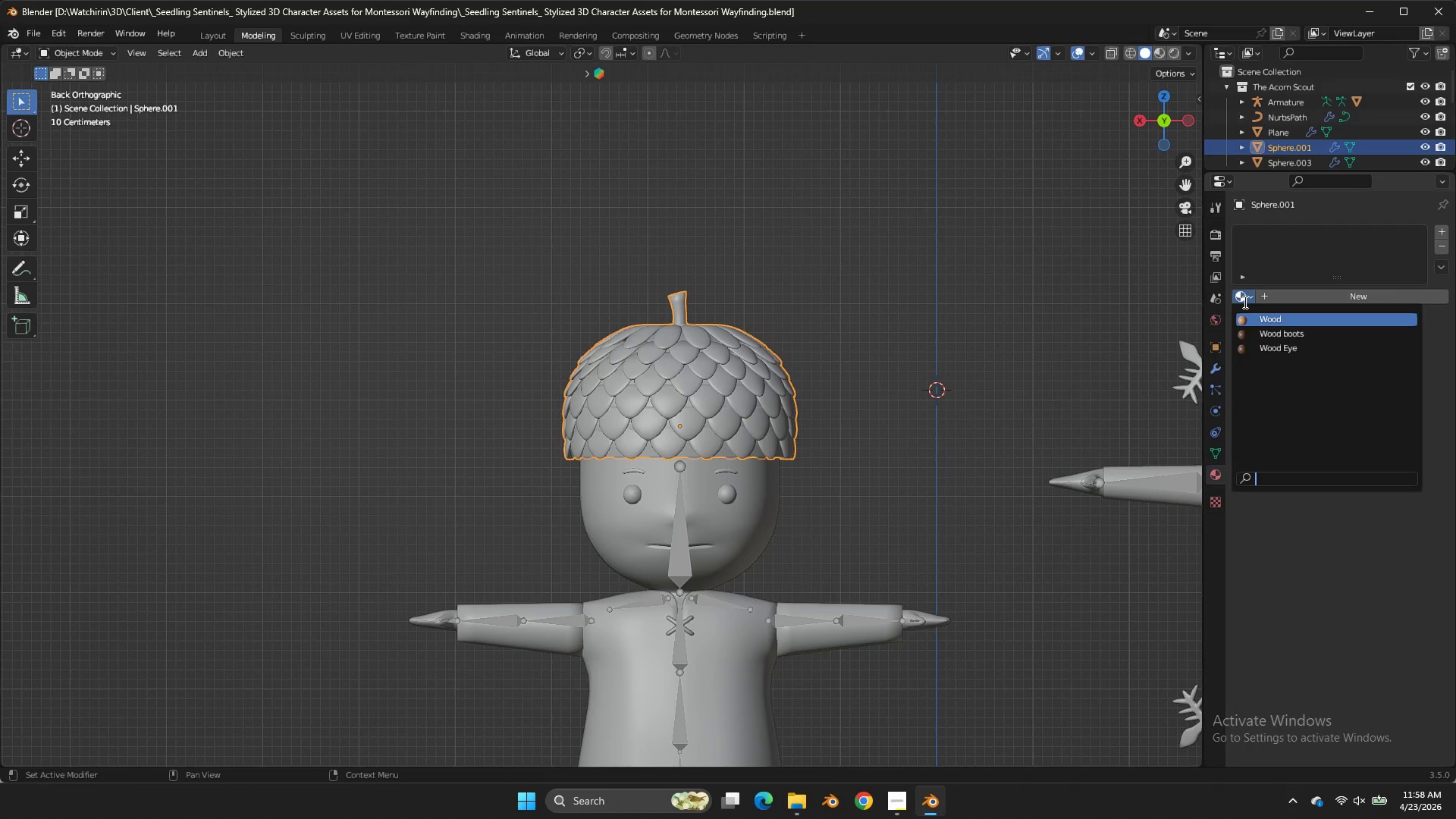 
left_click([1261, 340])
 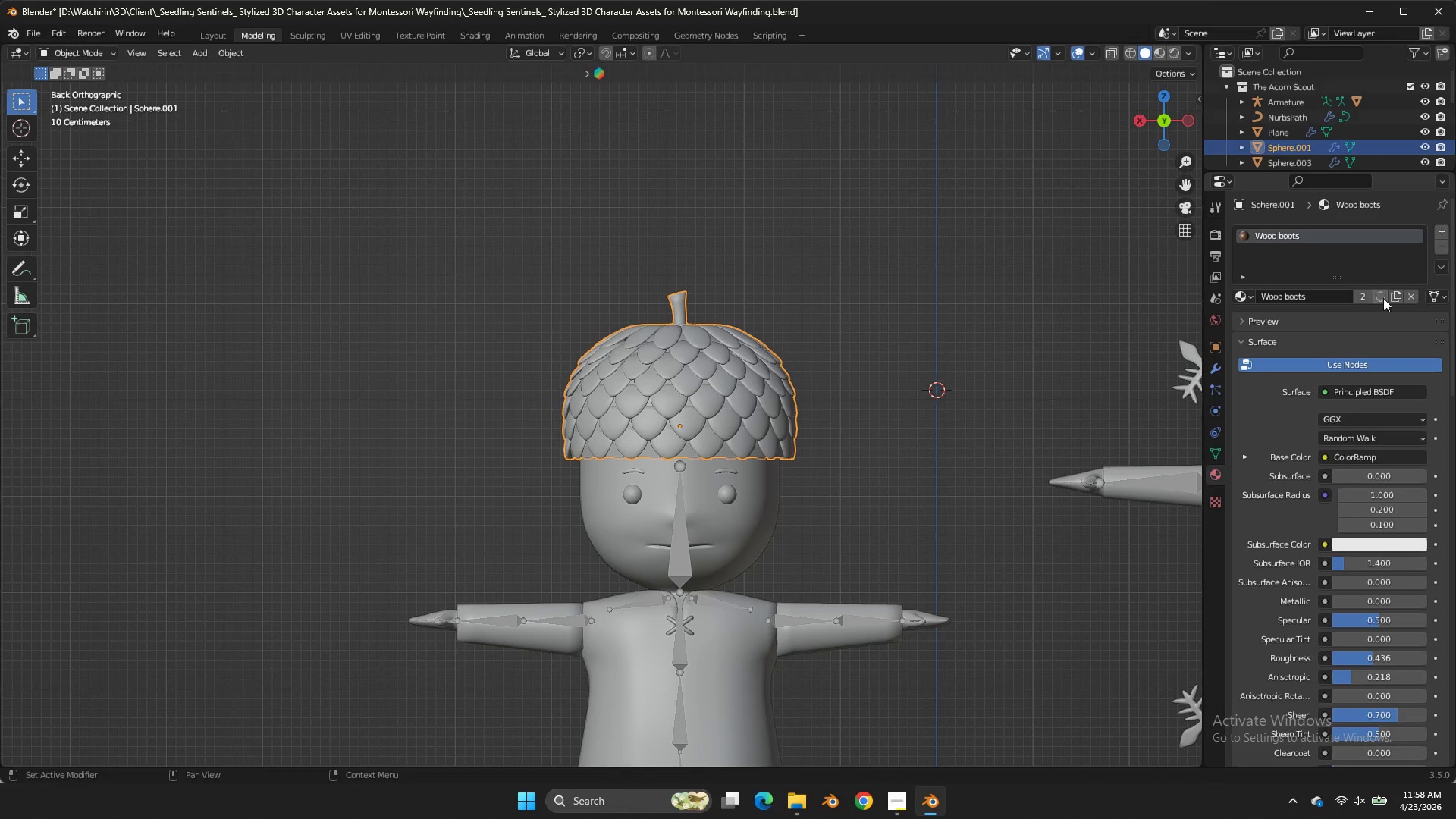 
left_click([1391, 297])
 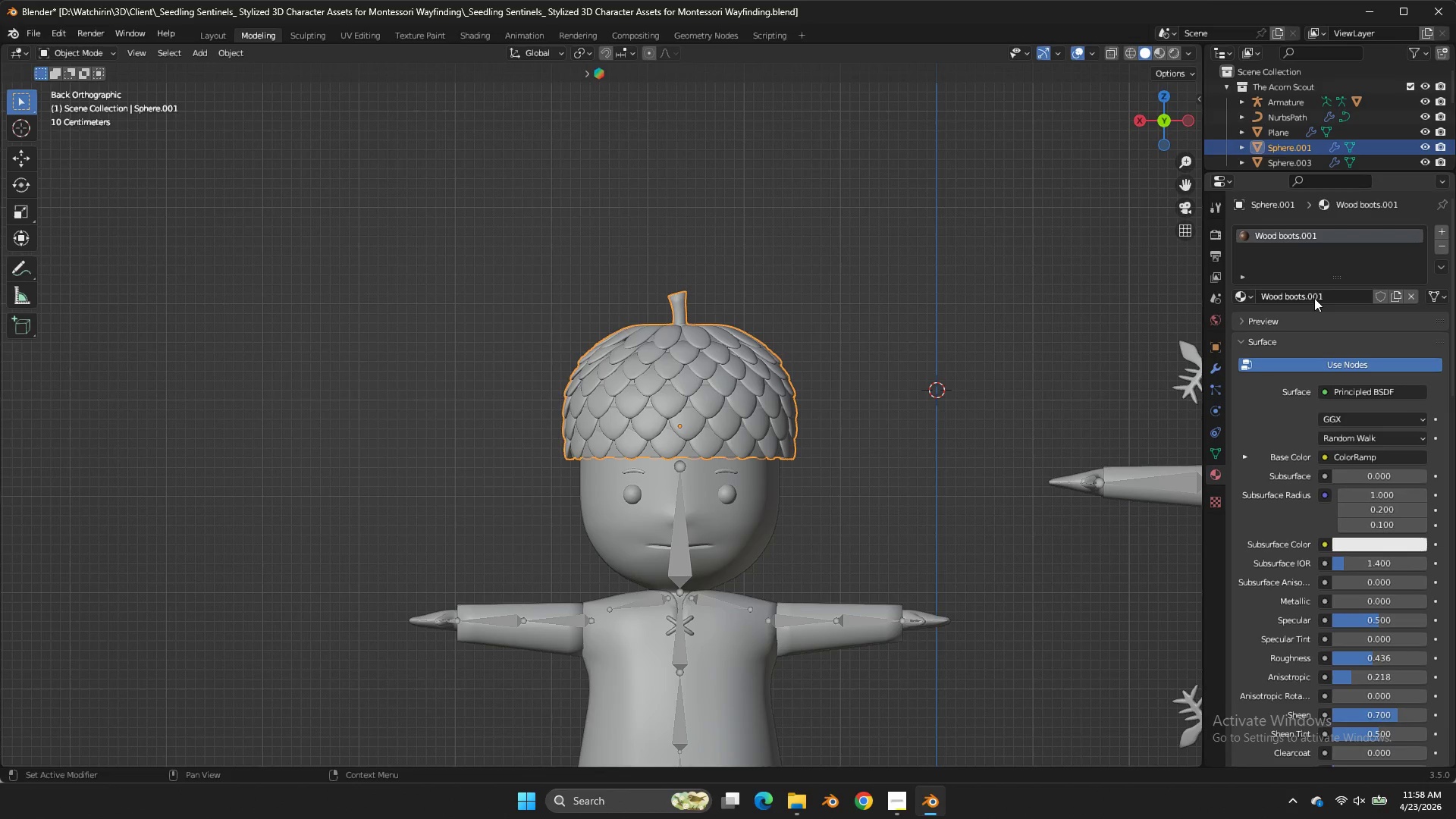 
left_click([1314, 298])
 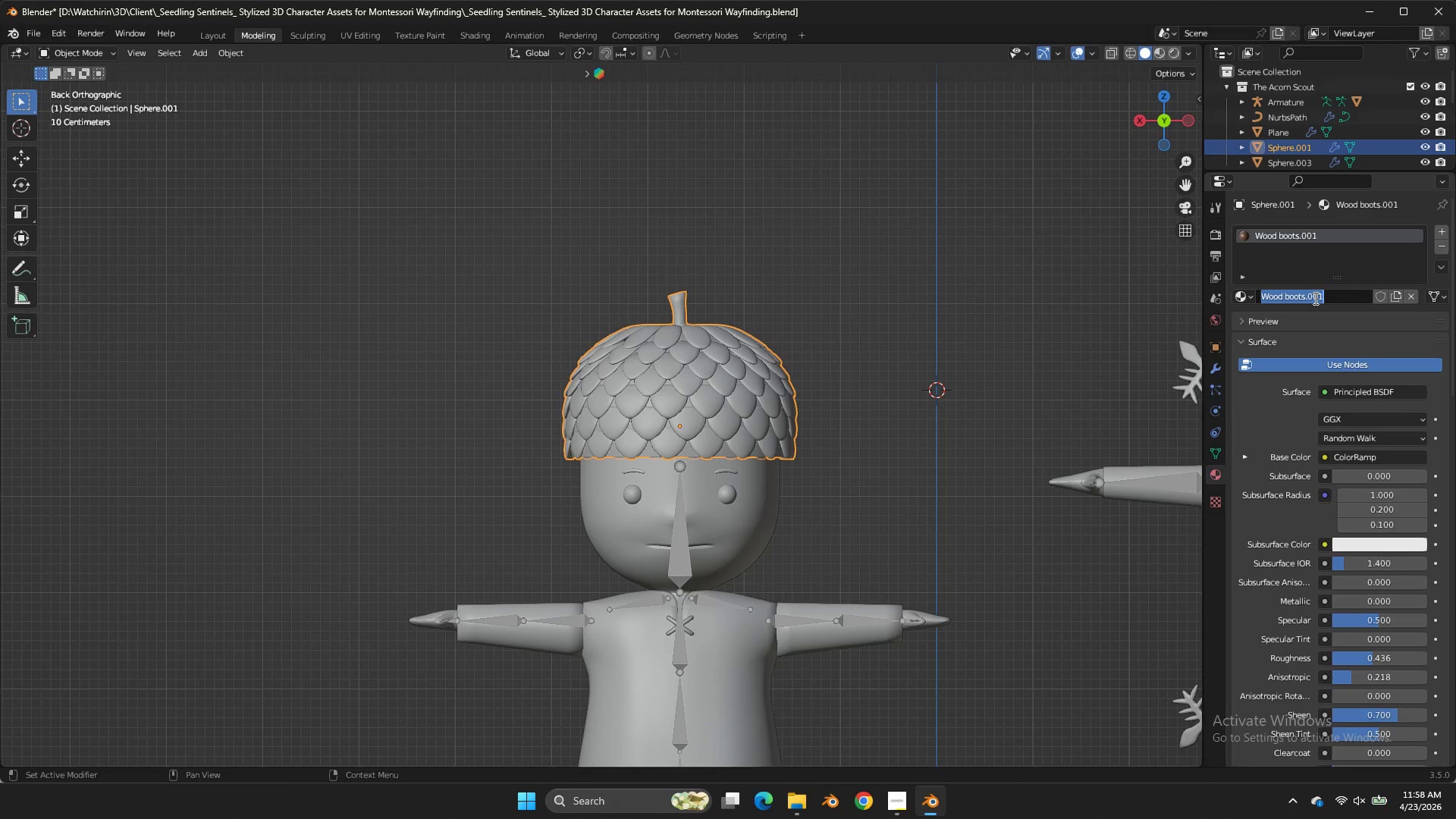 
type(Wood Hats)
 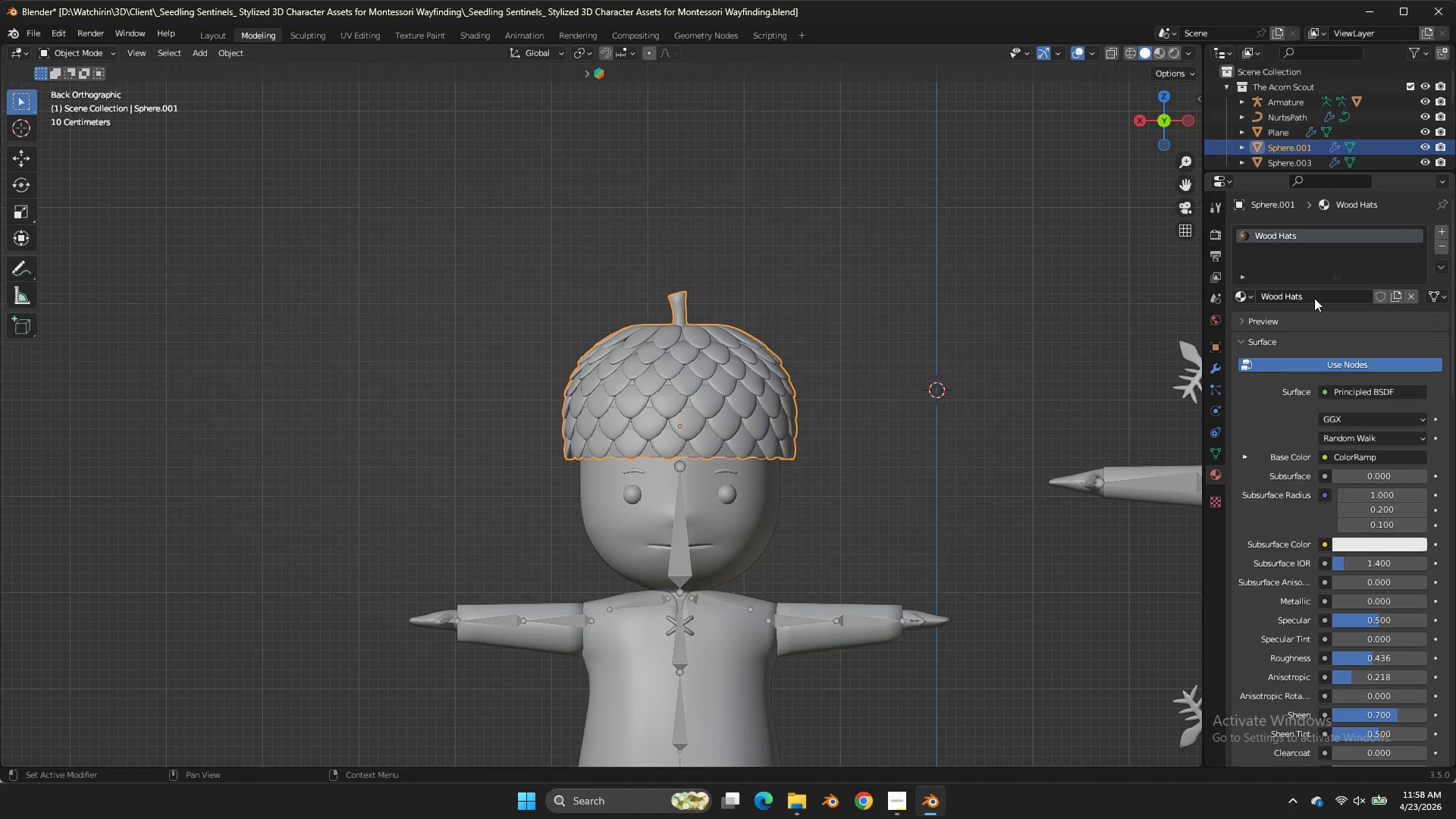 
 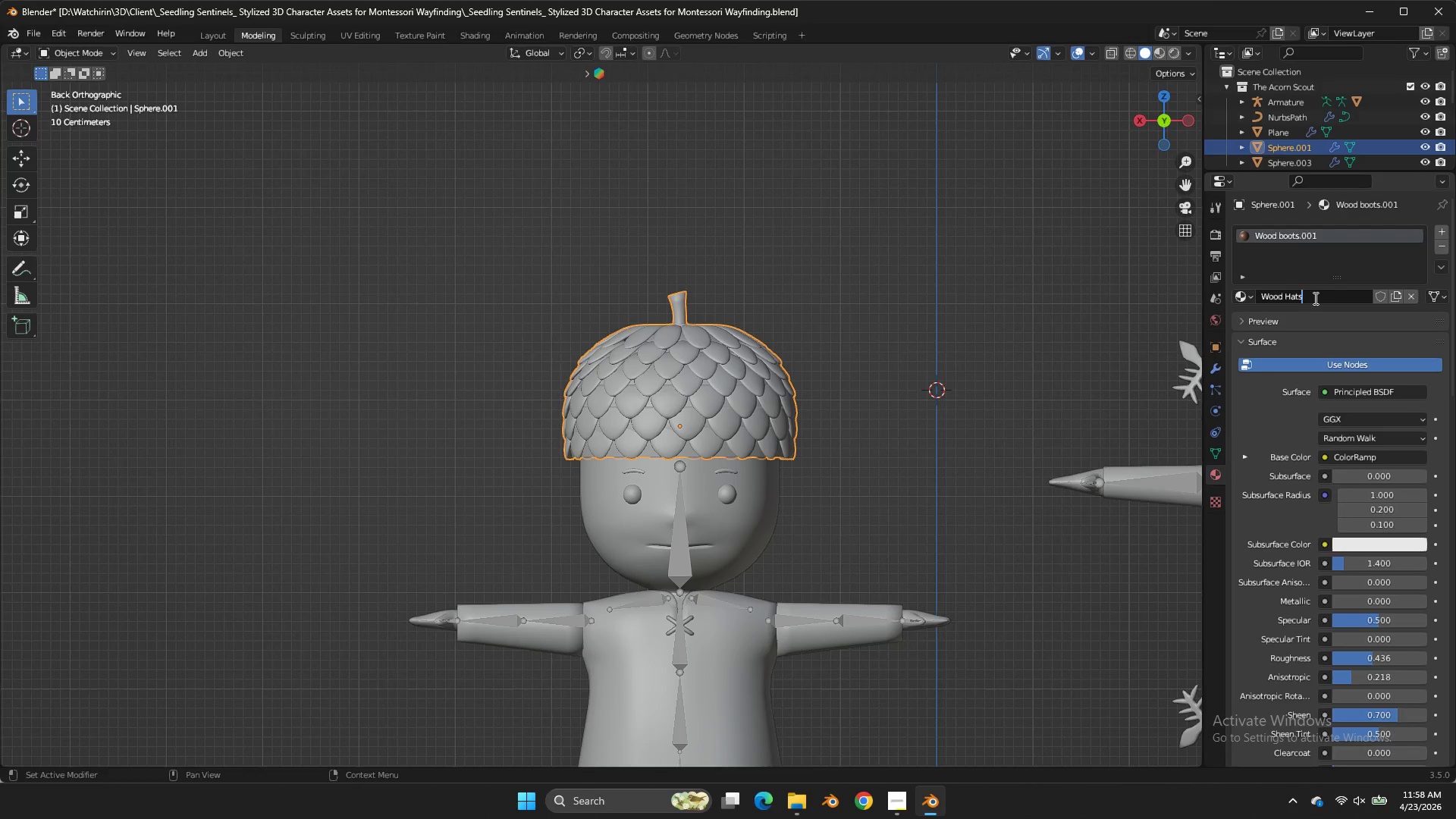 
key(Enter)
 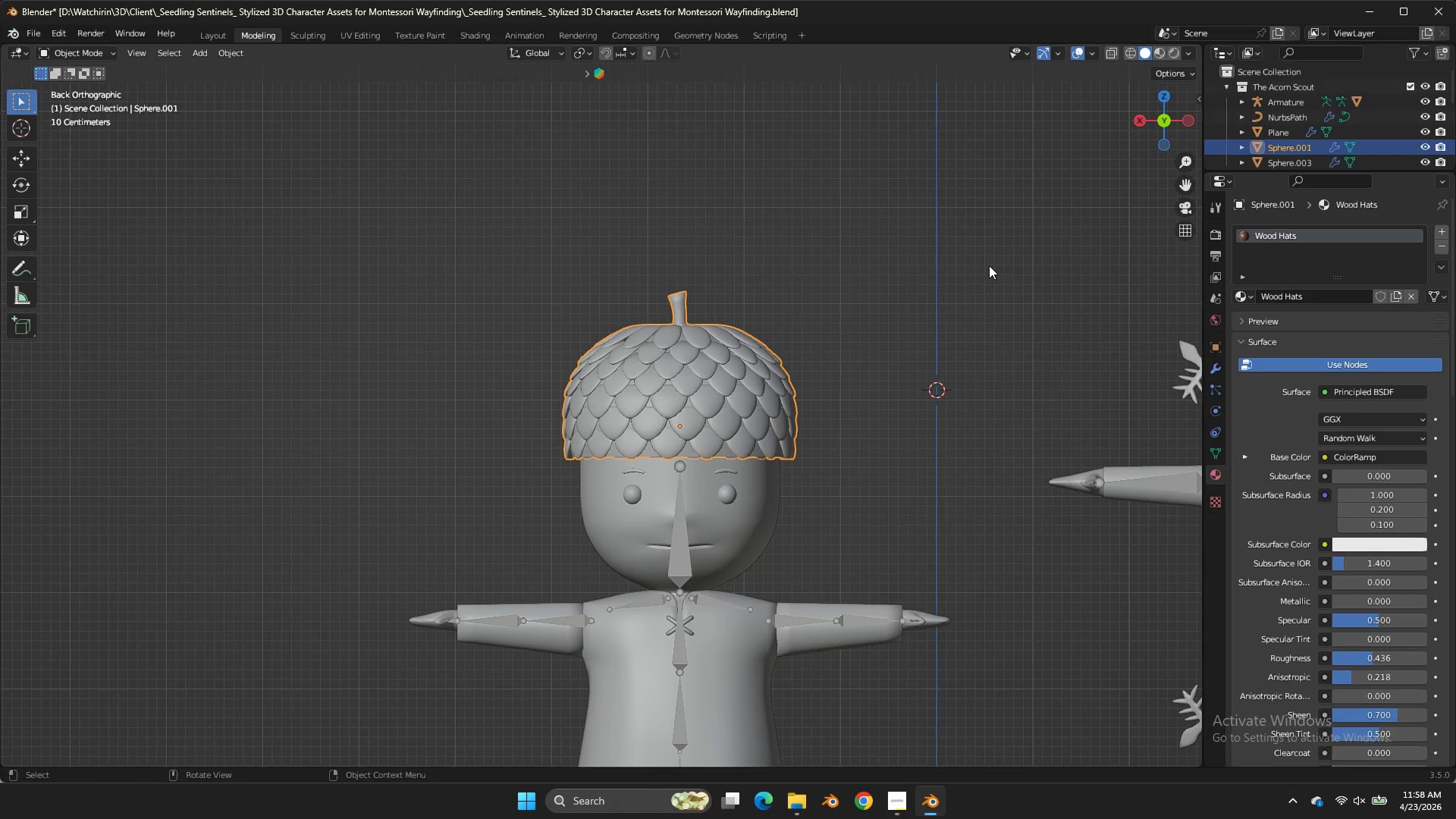 
key(Z)
 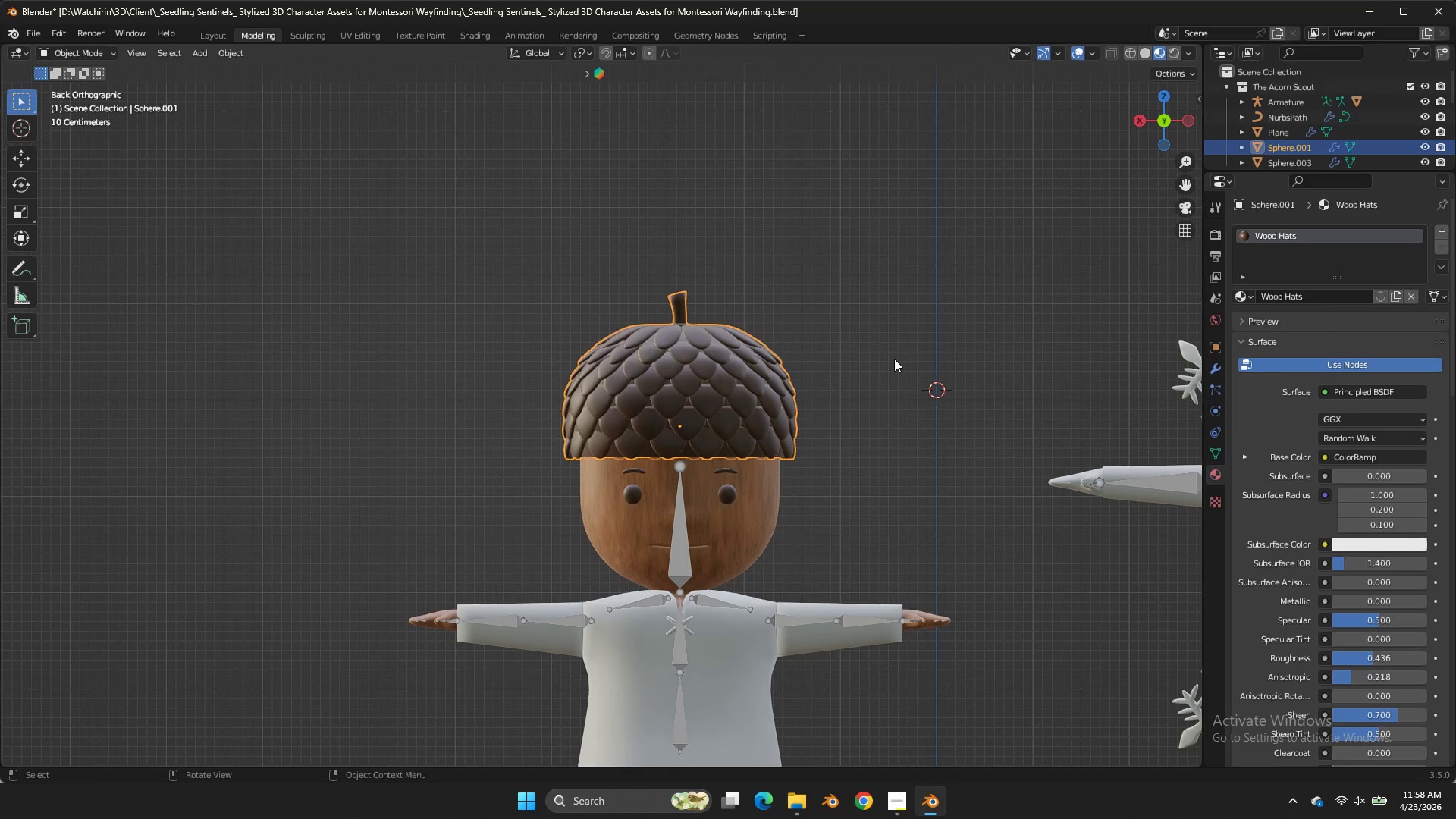 
left_click([894, 359])
 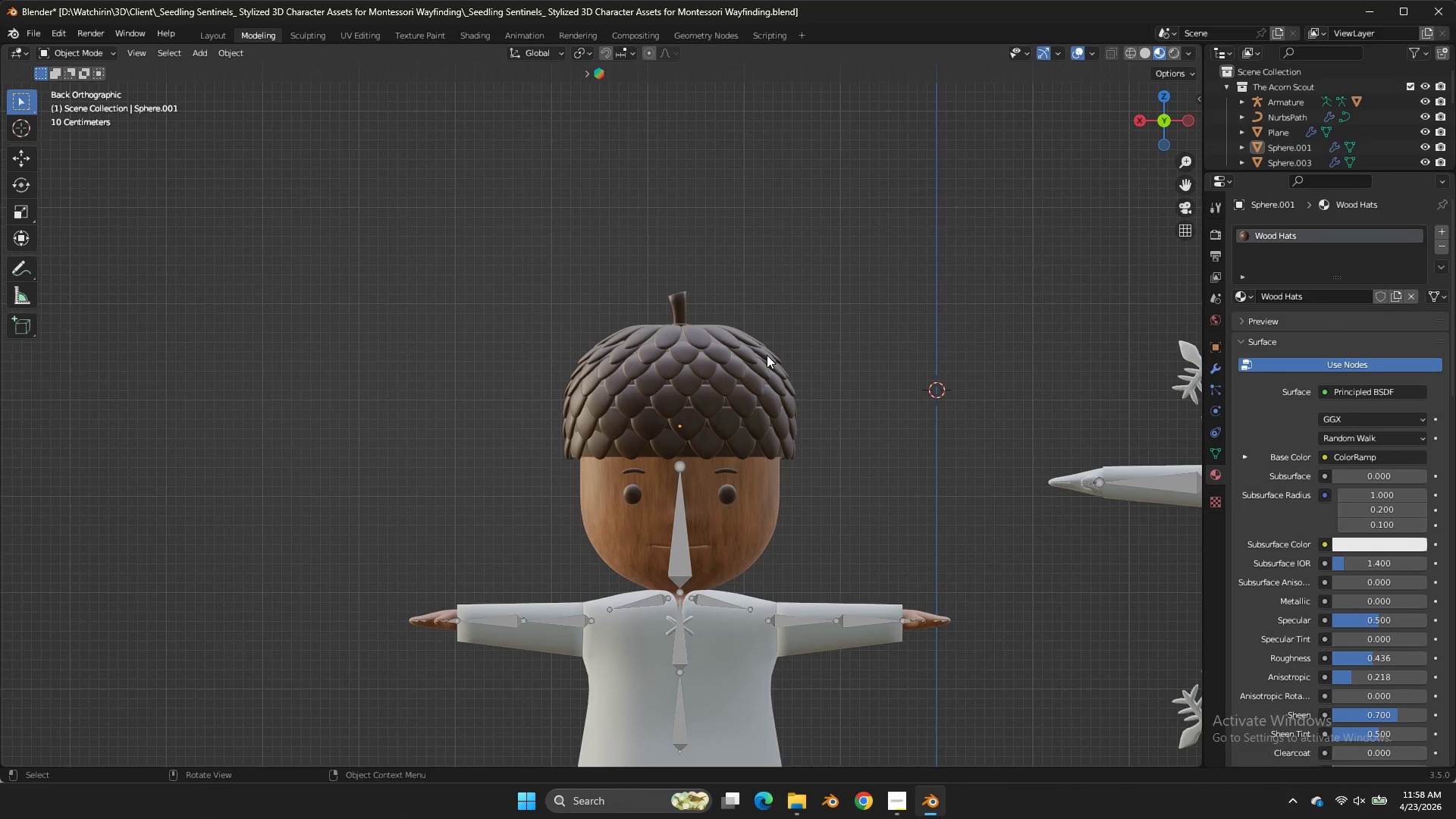 
left_click([767, 355])
 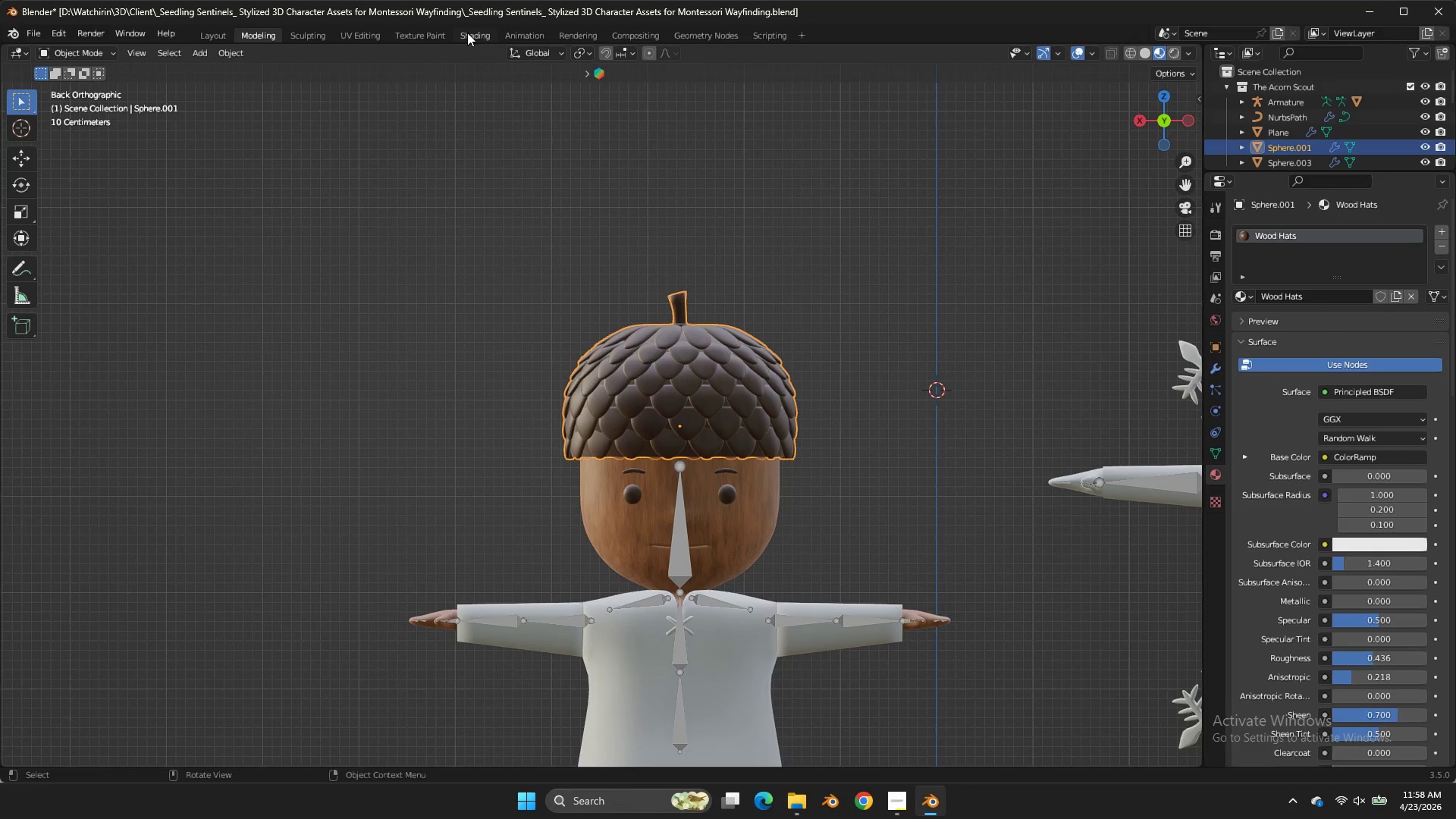 
left_click([467, 33])
 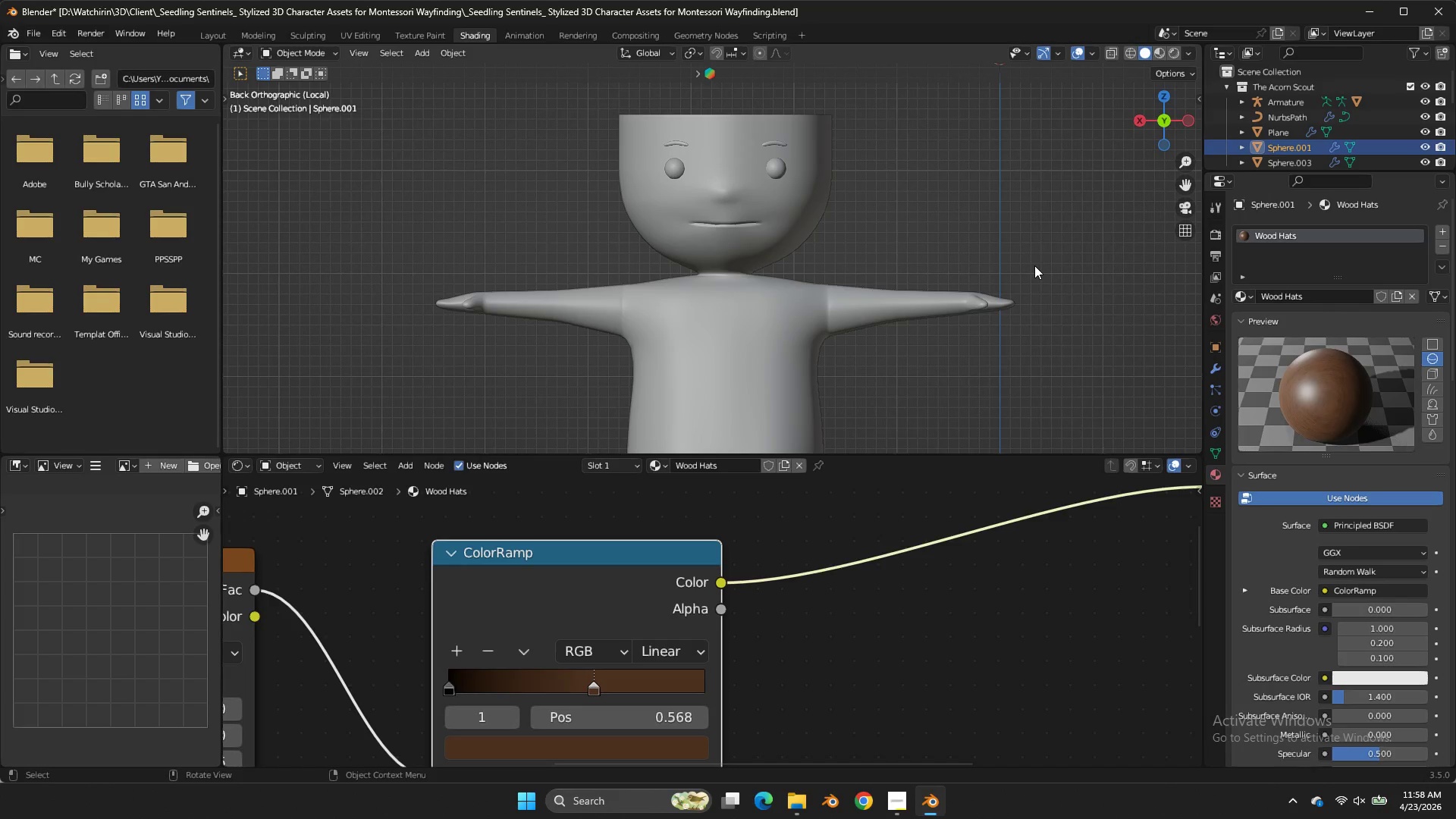 
key(NumpadDivide)
 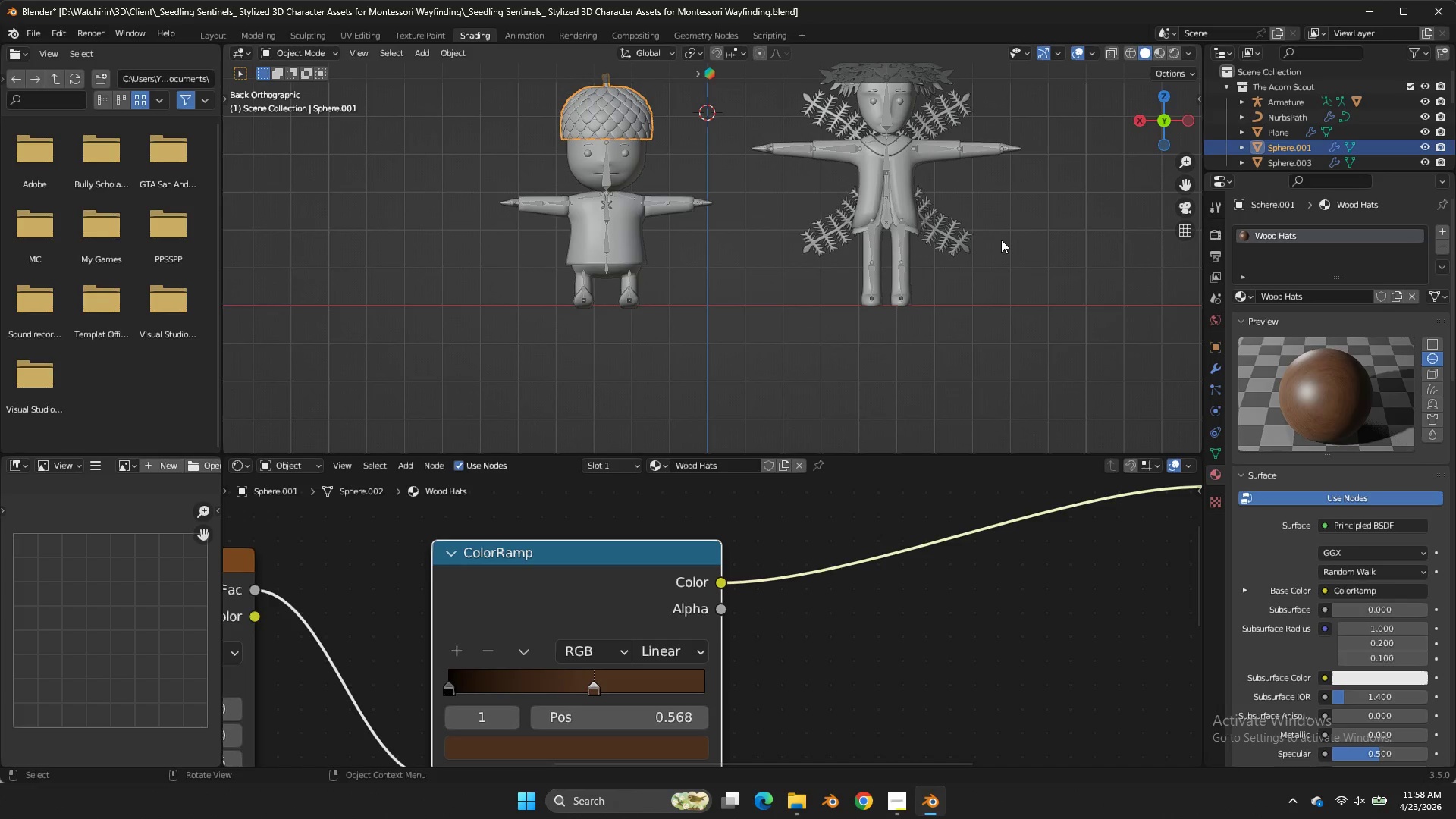 
scroll: coordinate [857, 292], scroll_direction: up, amount: 5.0
 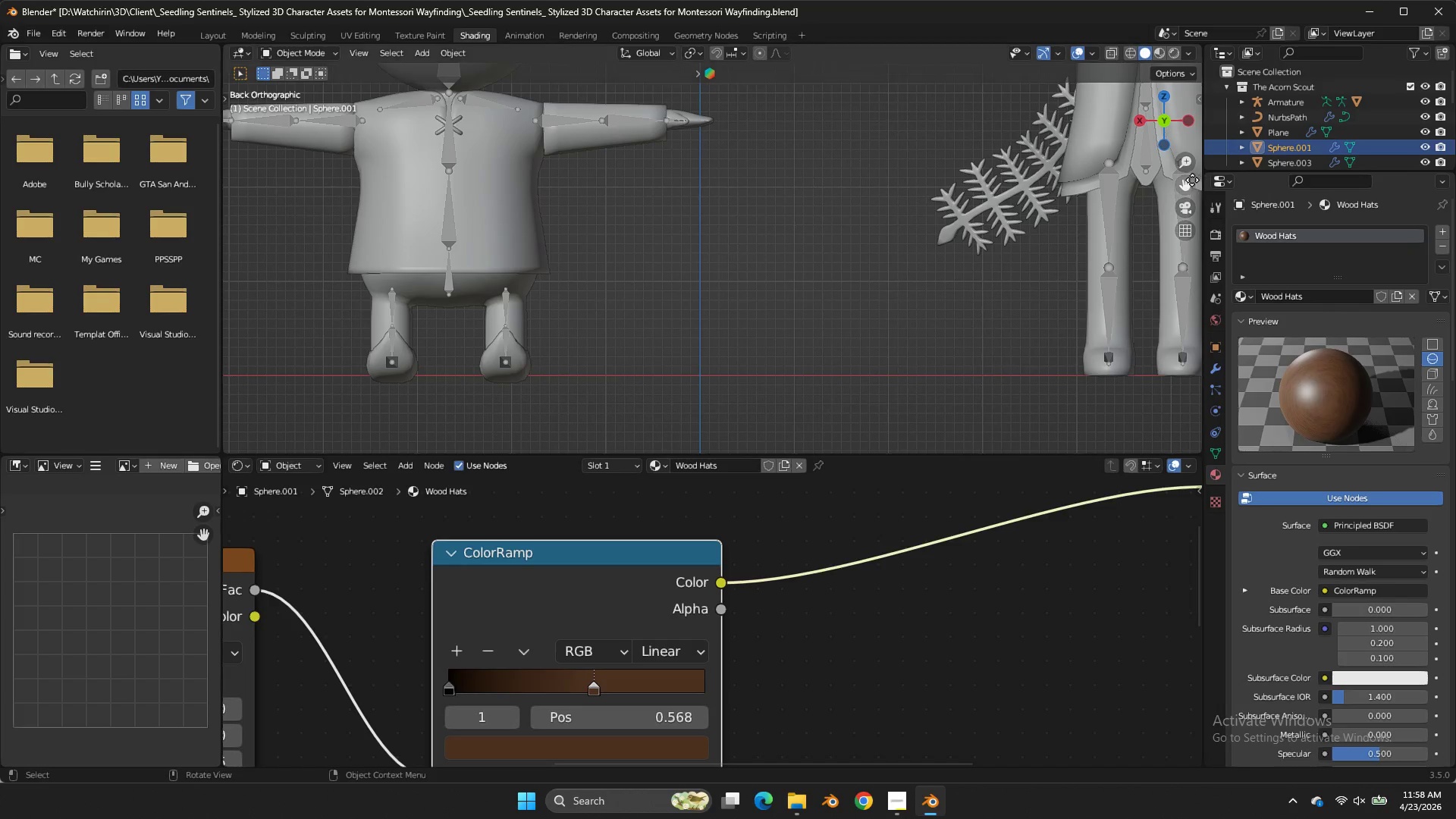 
left_click_drag(start_coordinate=[1188, 182], to_coordinate=[280, 82])